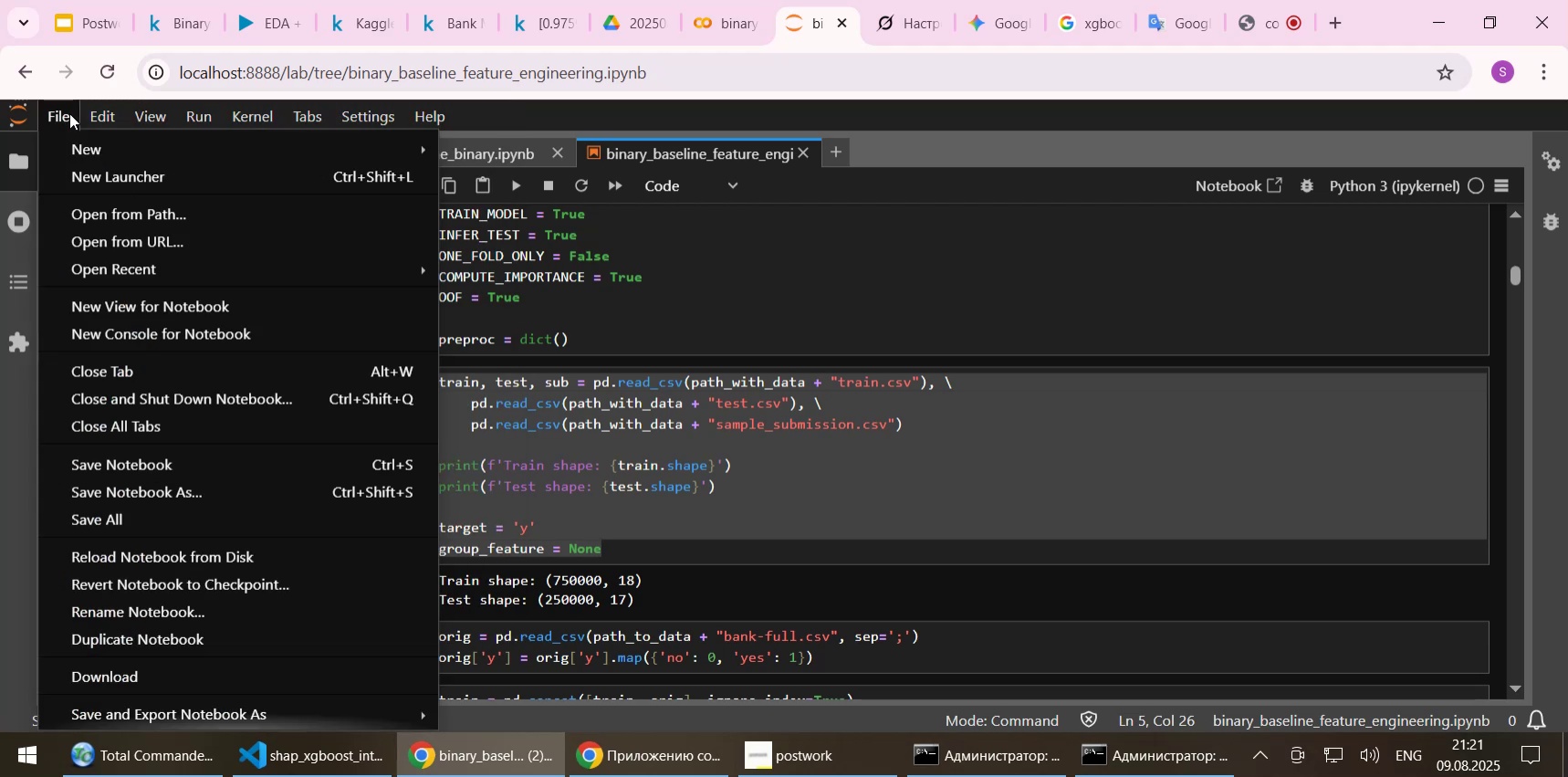 
wait(6.46)
 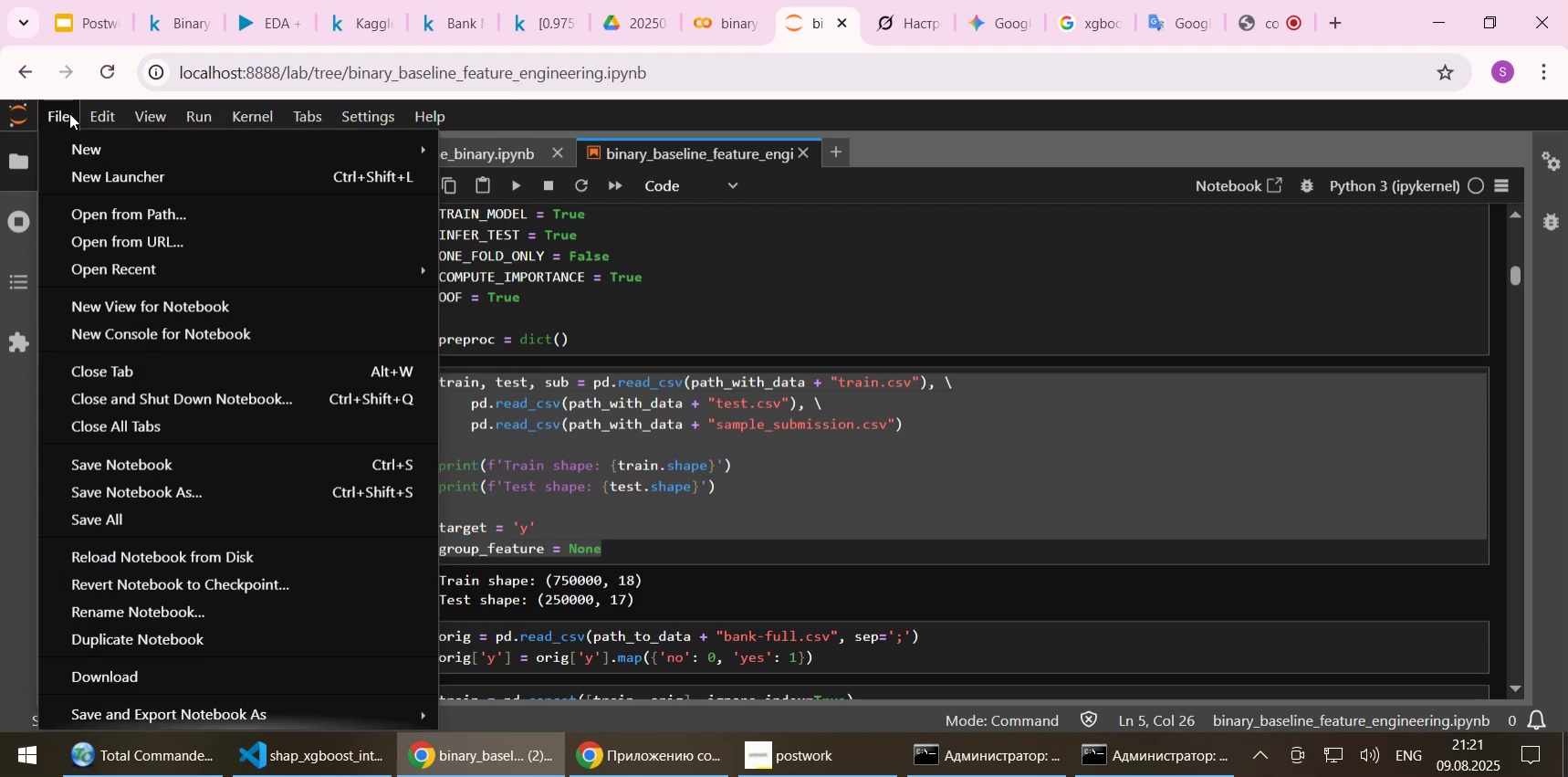 
scroll: coordinate [185, 433], scroll_direction: down, amount: 2.0
 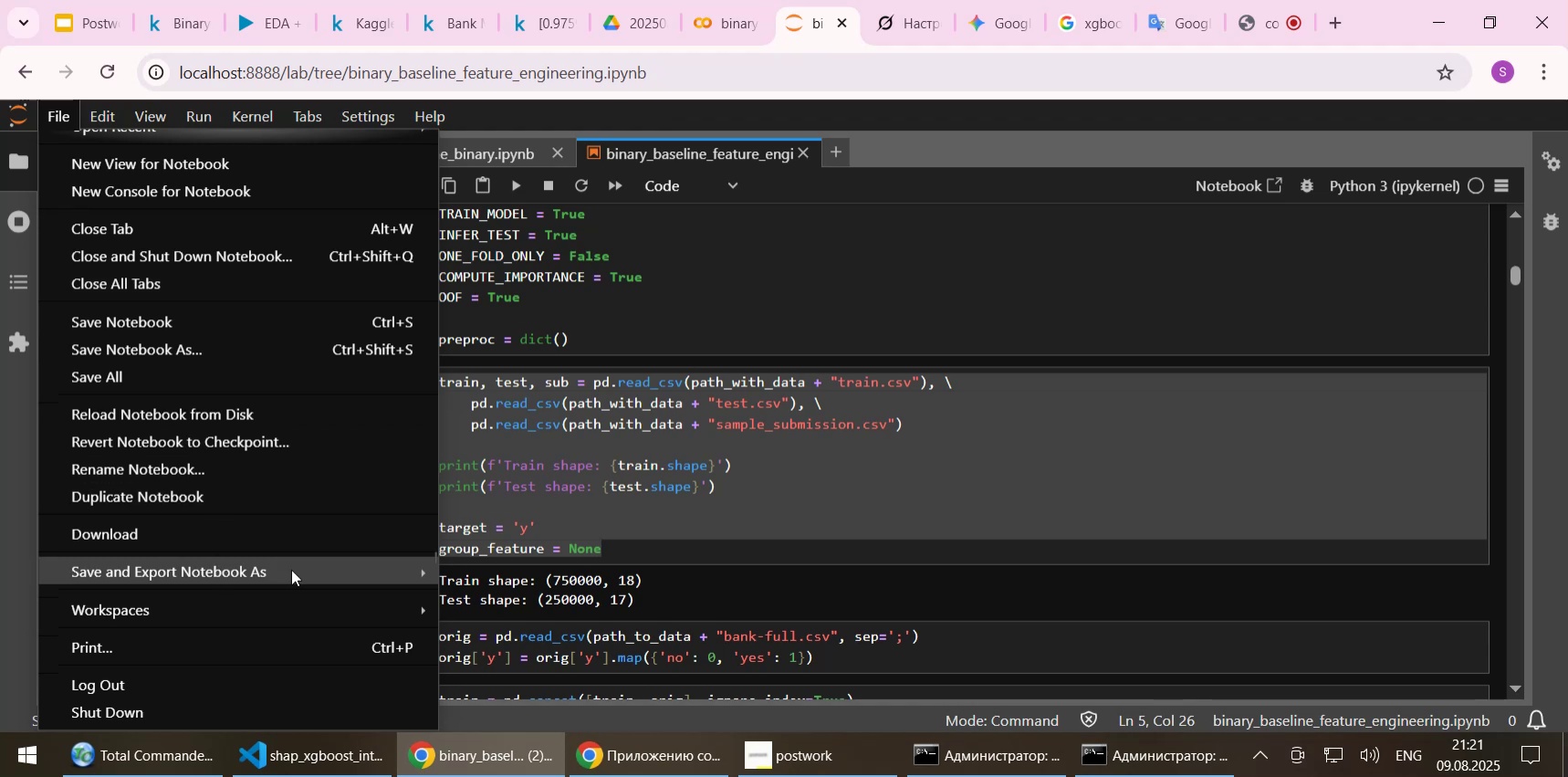 
left_click([357, 569])
 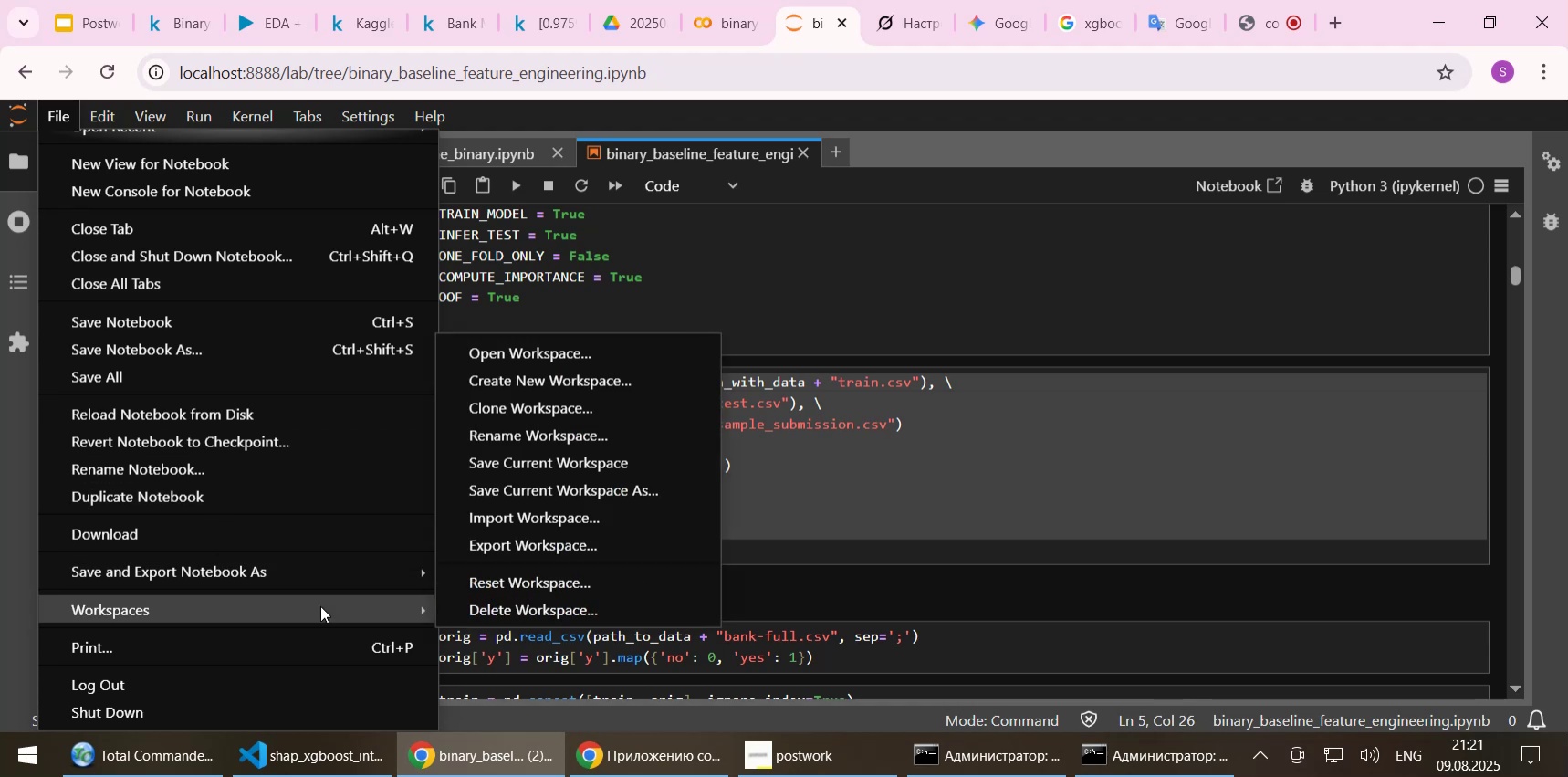 
wait(6.7)
 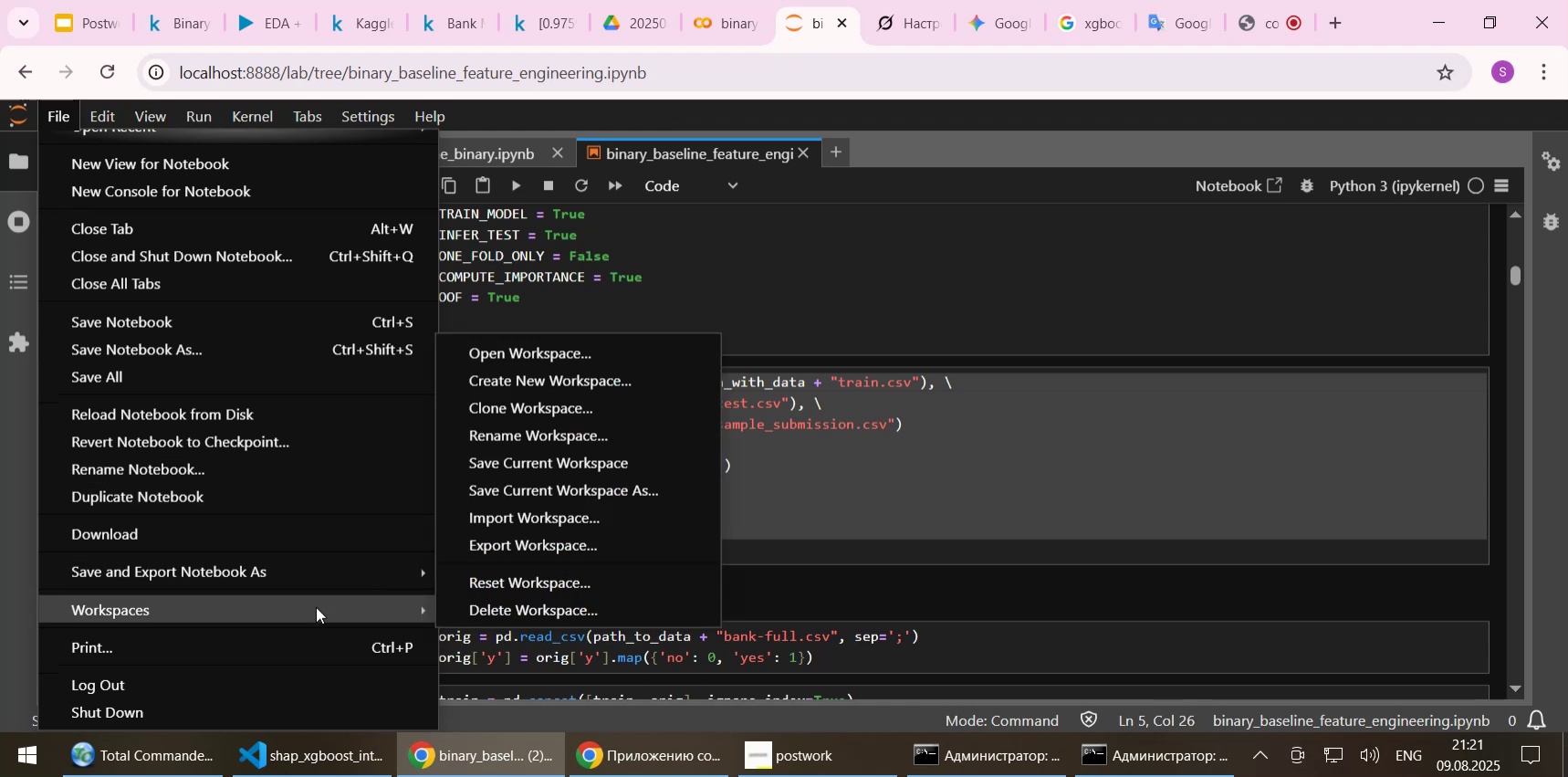 
mouse_move([142, 145])
 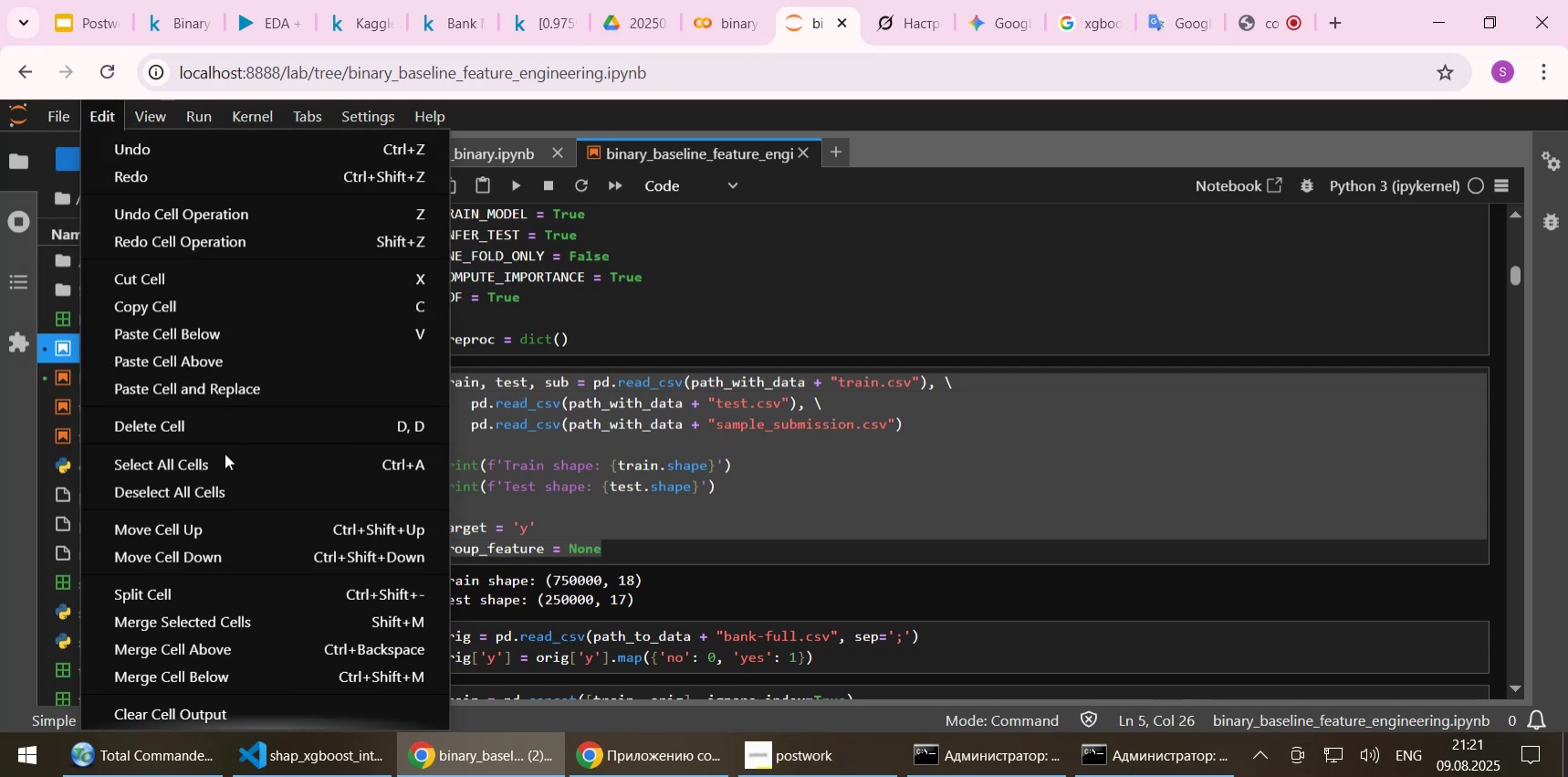 
scroll: coordinate [222, 463], scroll_direction: down, amount: 1.0
 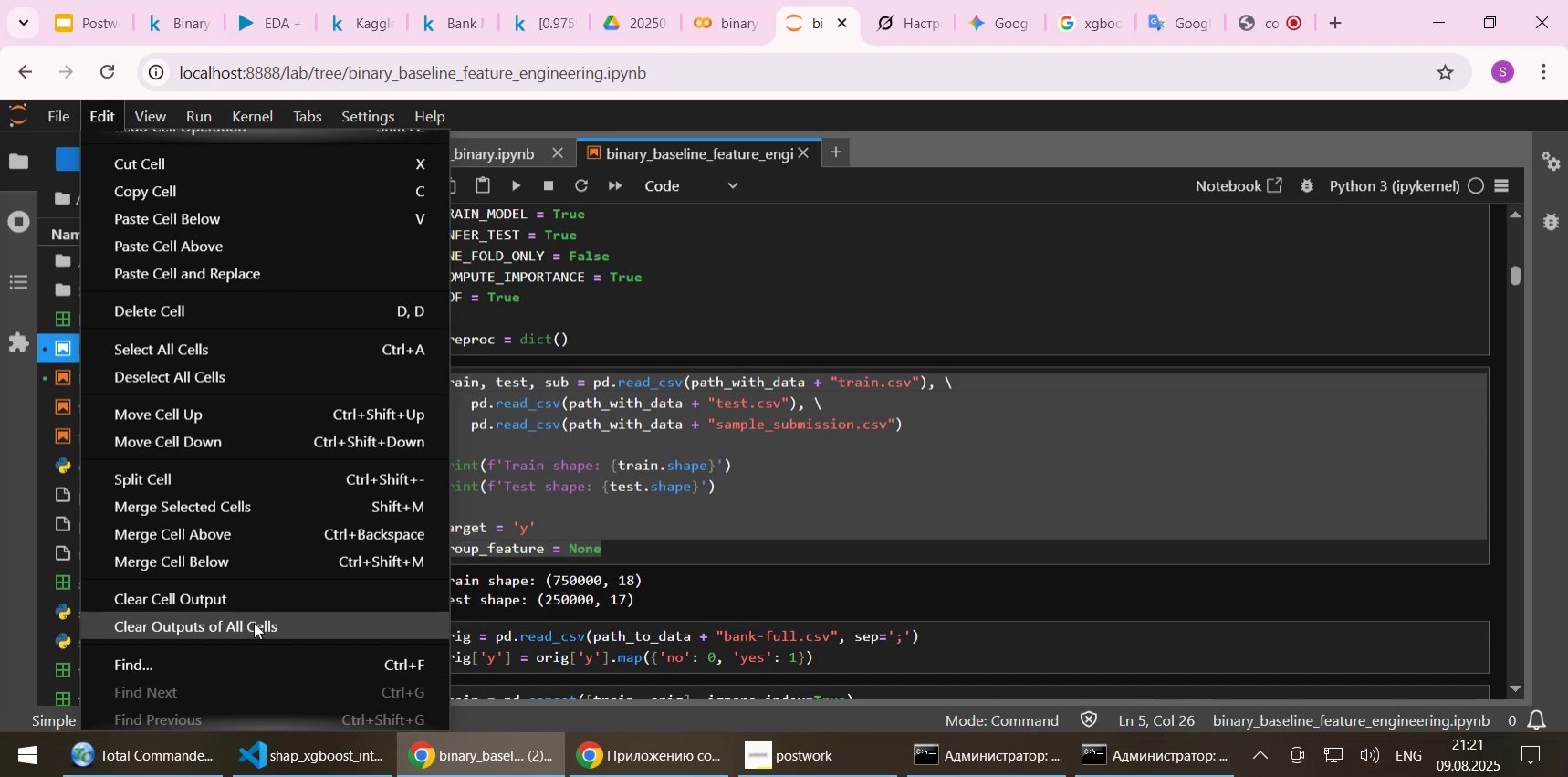 
wait(5.8)
 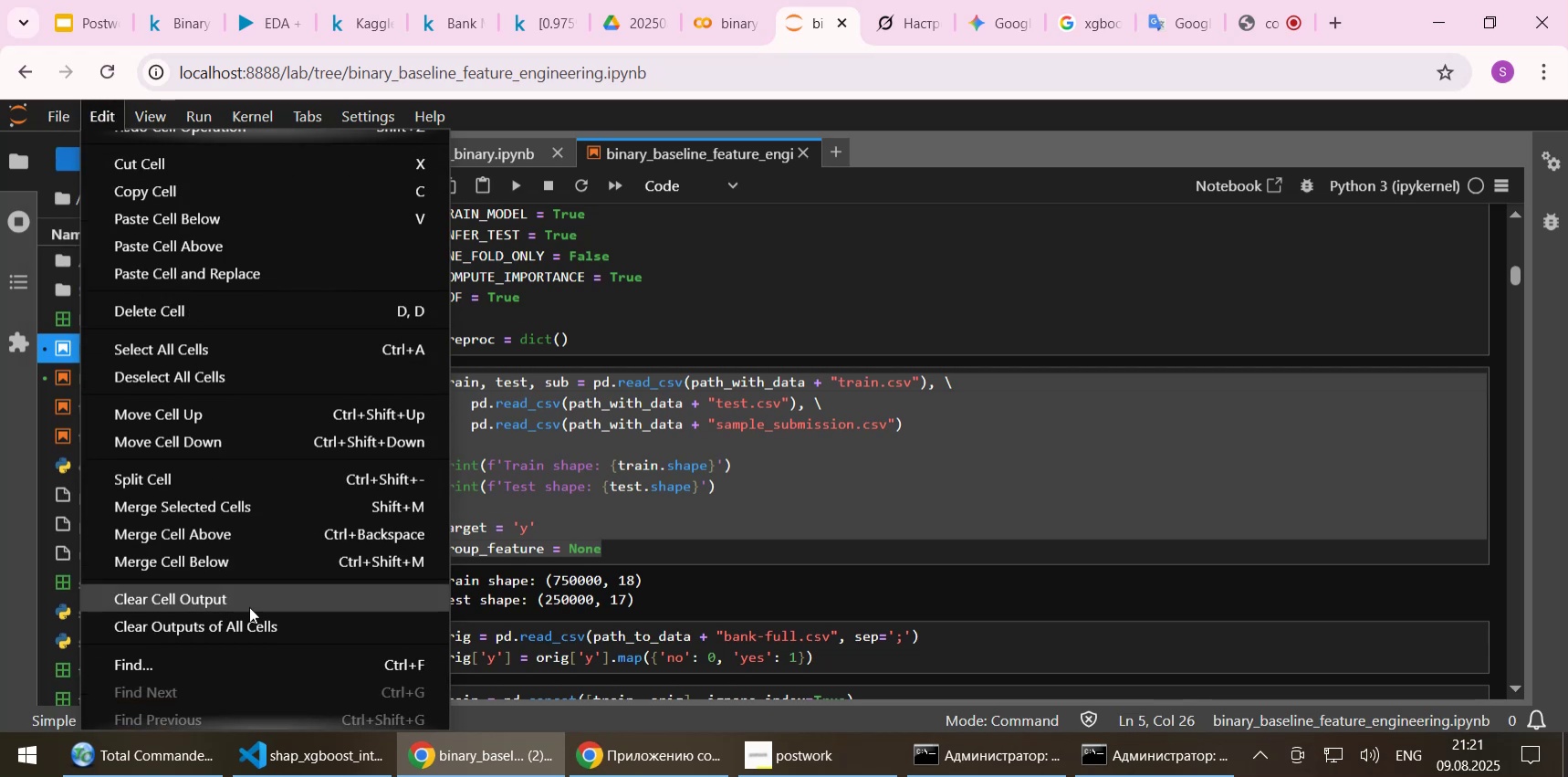 
left_click([254, 622])
 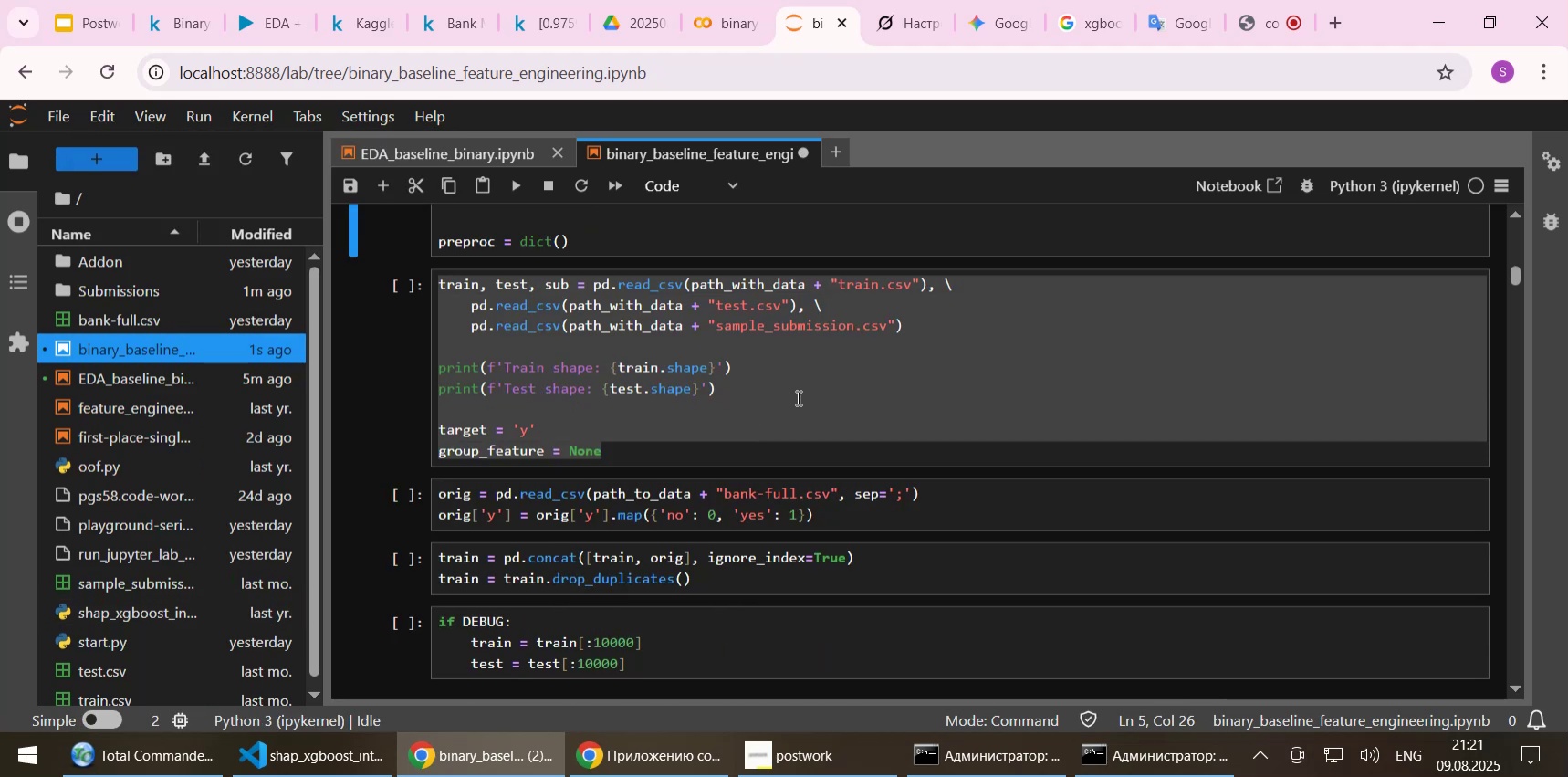 
scroll: coordinate [789, 396], scroll_direction: up, amount: 5.0
 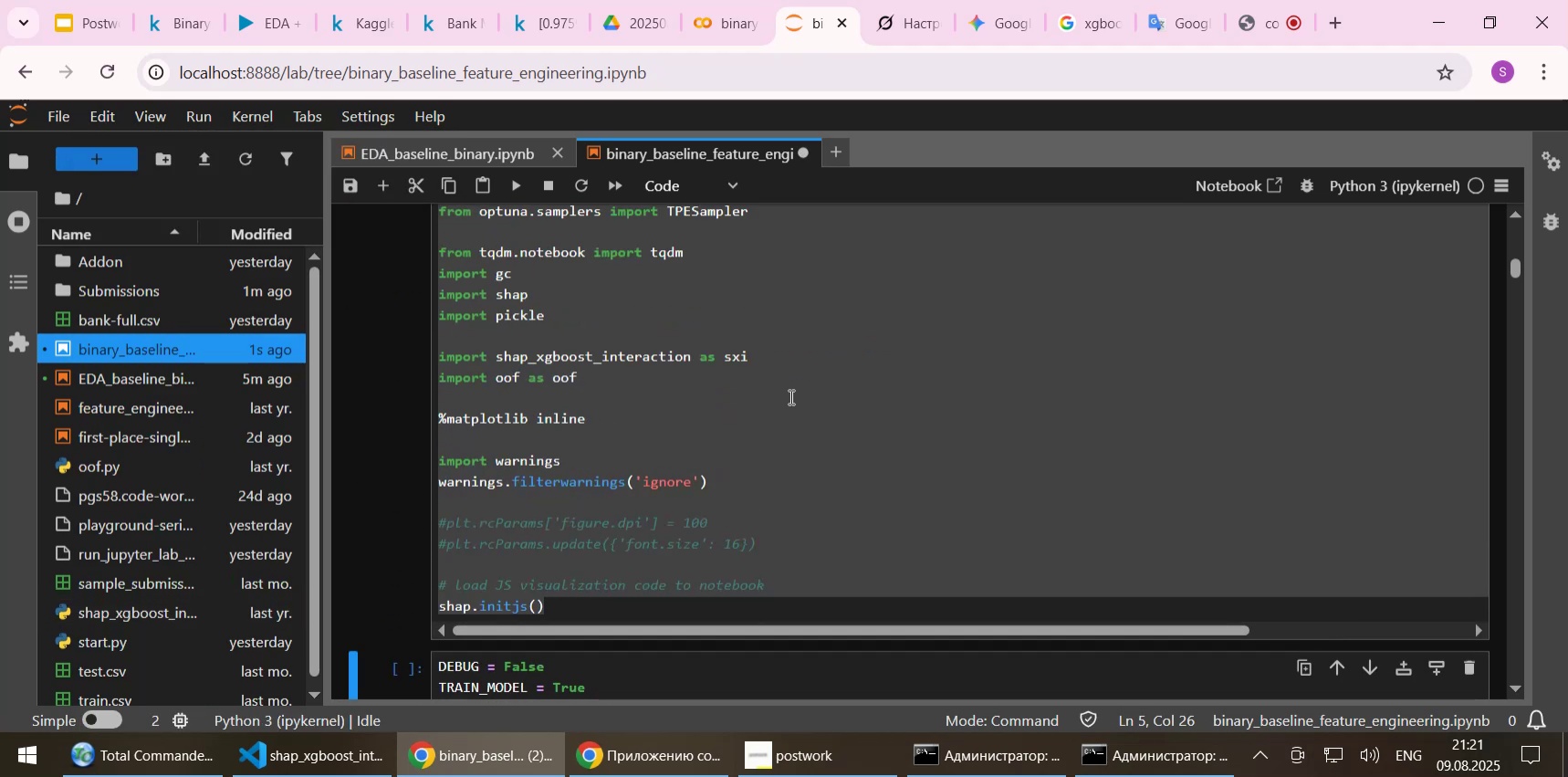 
key(Control+ControlLeft)
 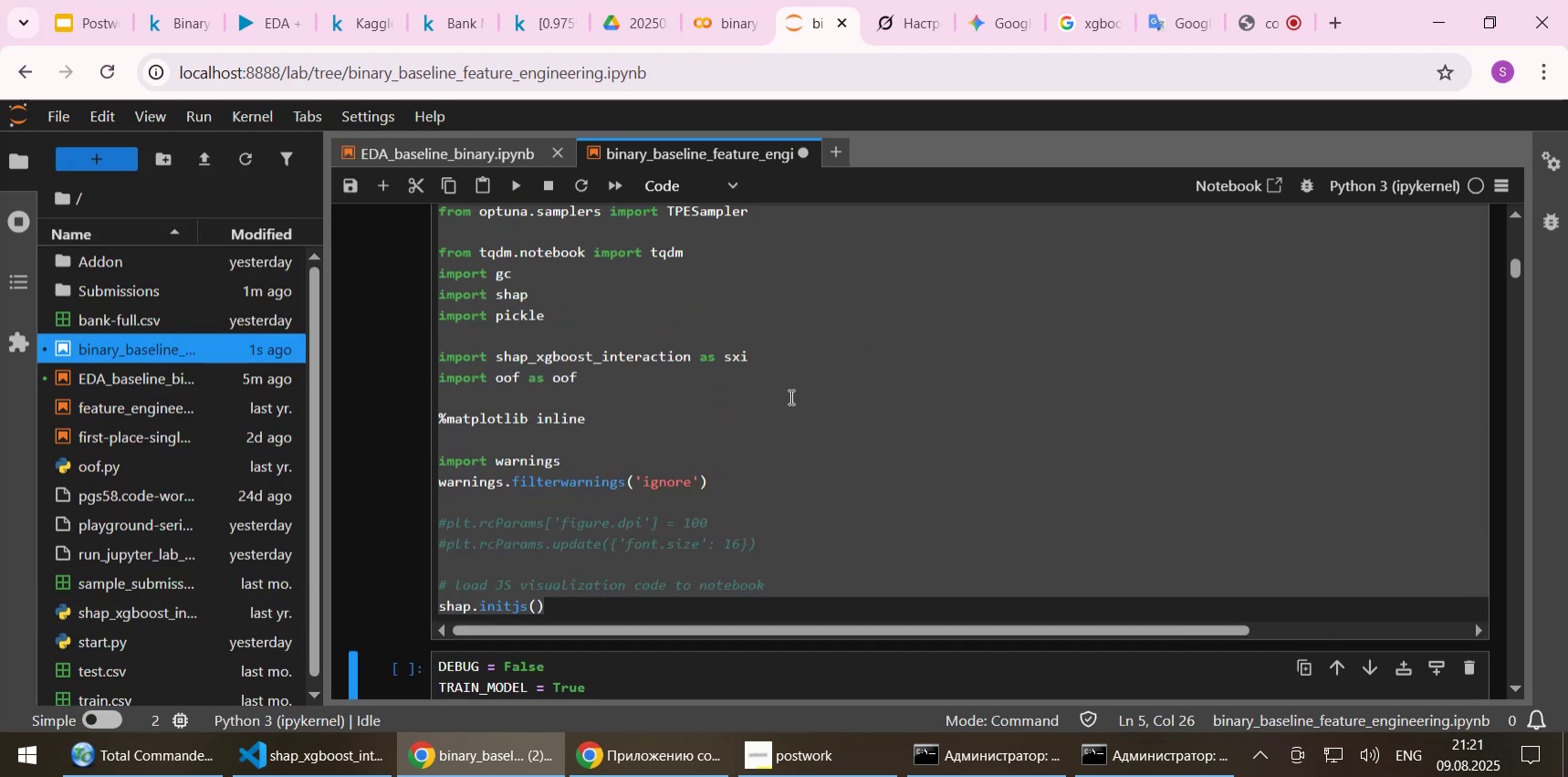 
key(Control+S)
 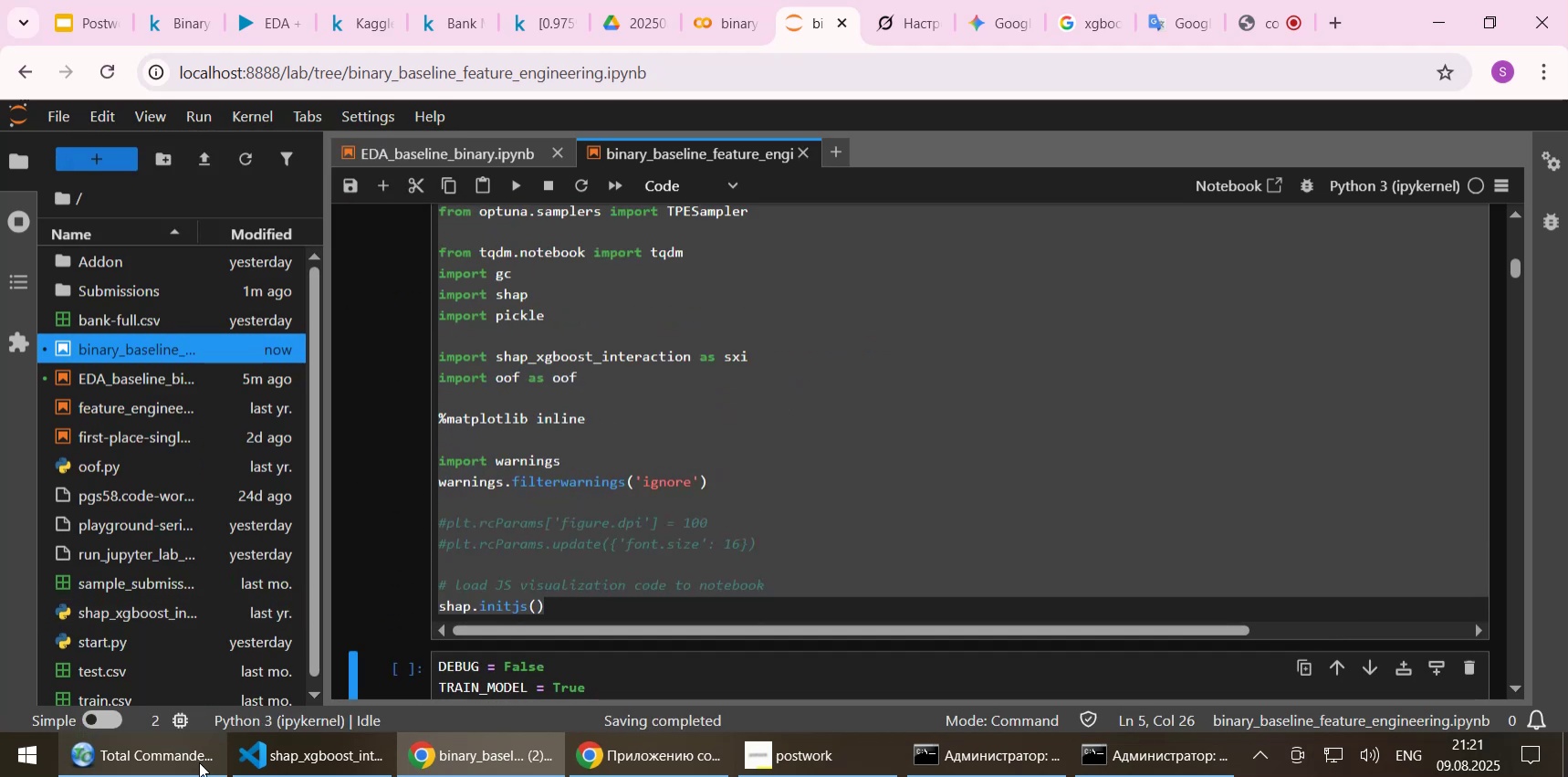 
left_click([163, 756])
 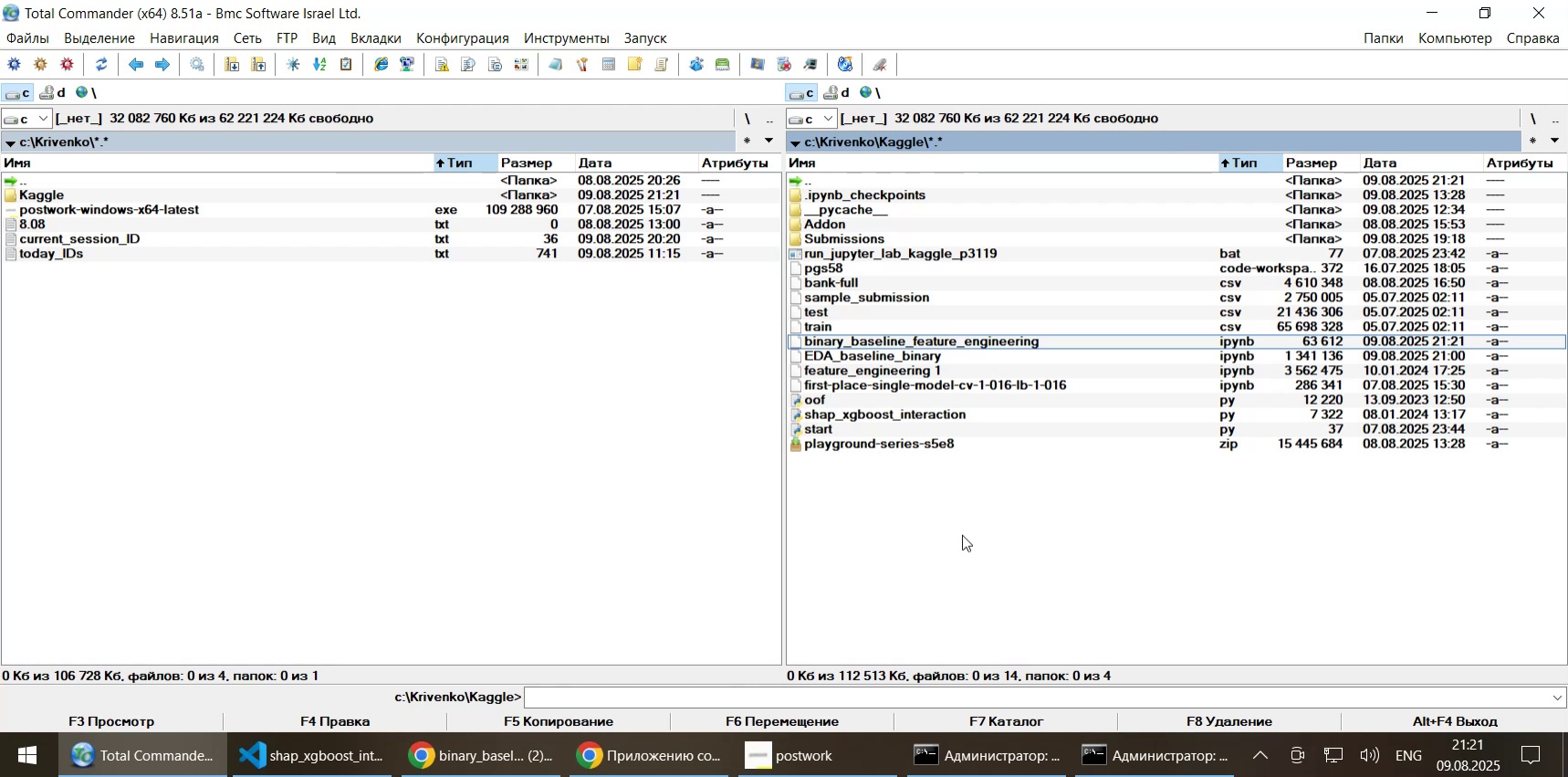 
wait(5.91)
 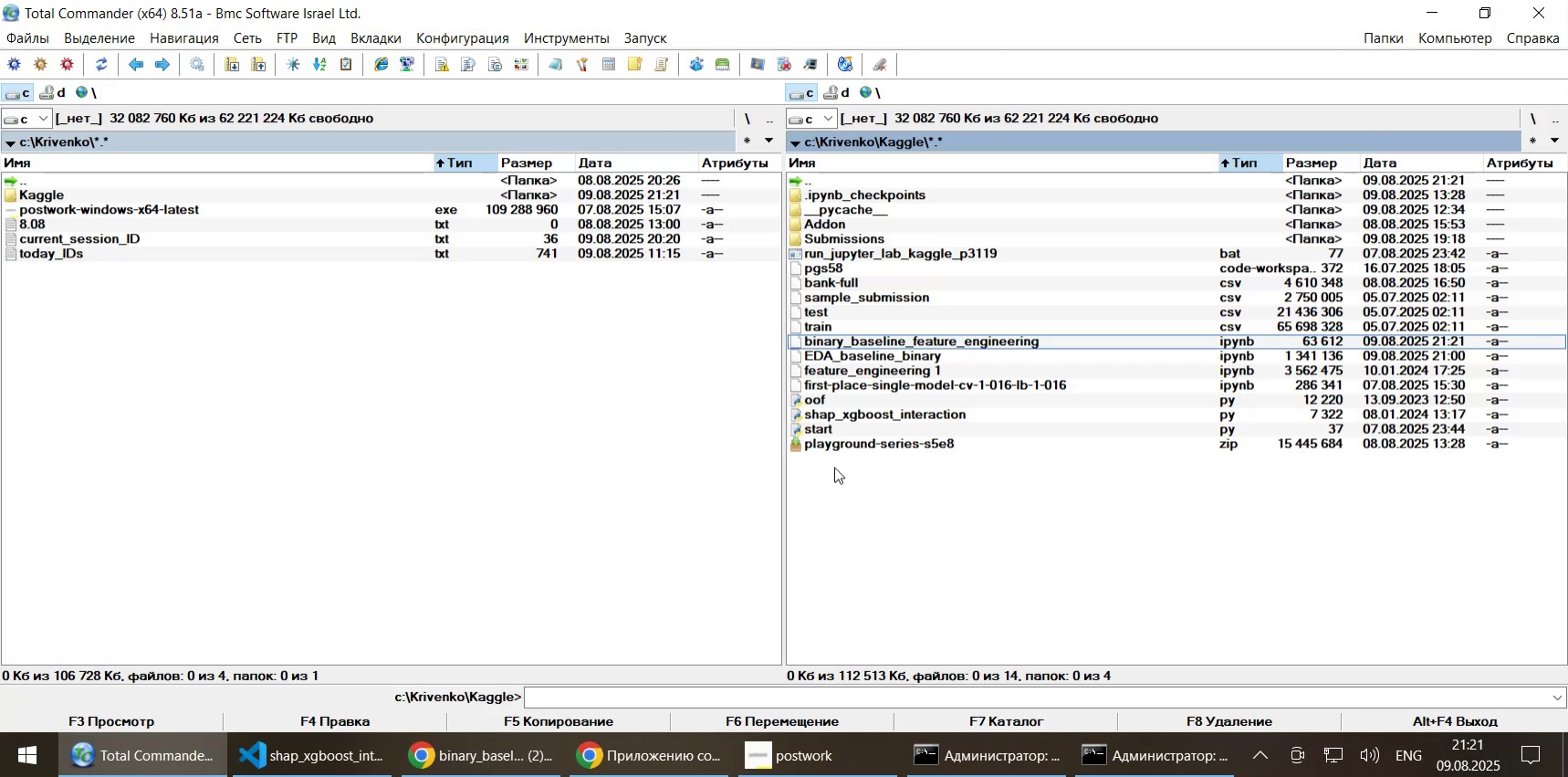 
left_click([896, 332])
 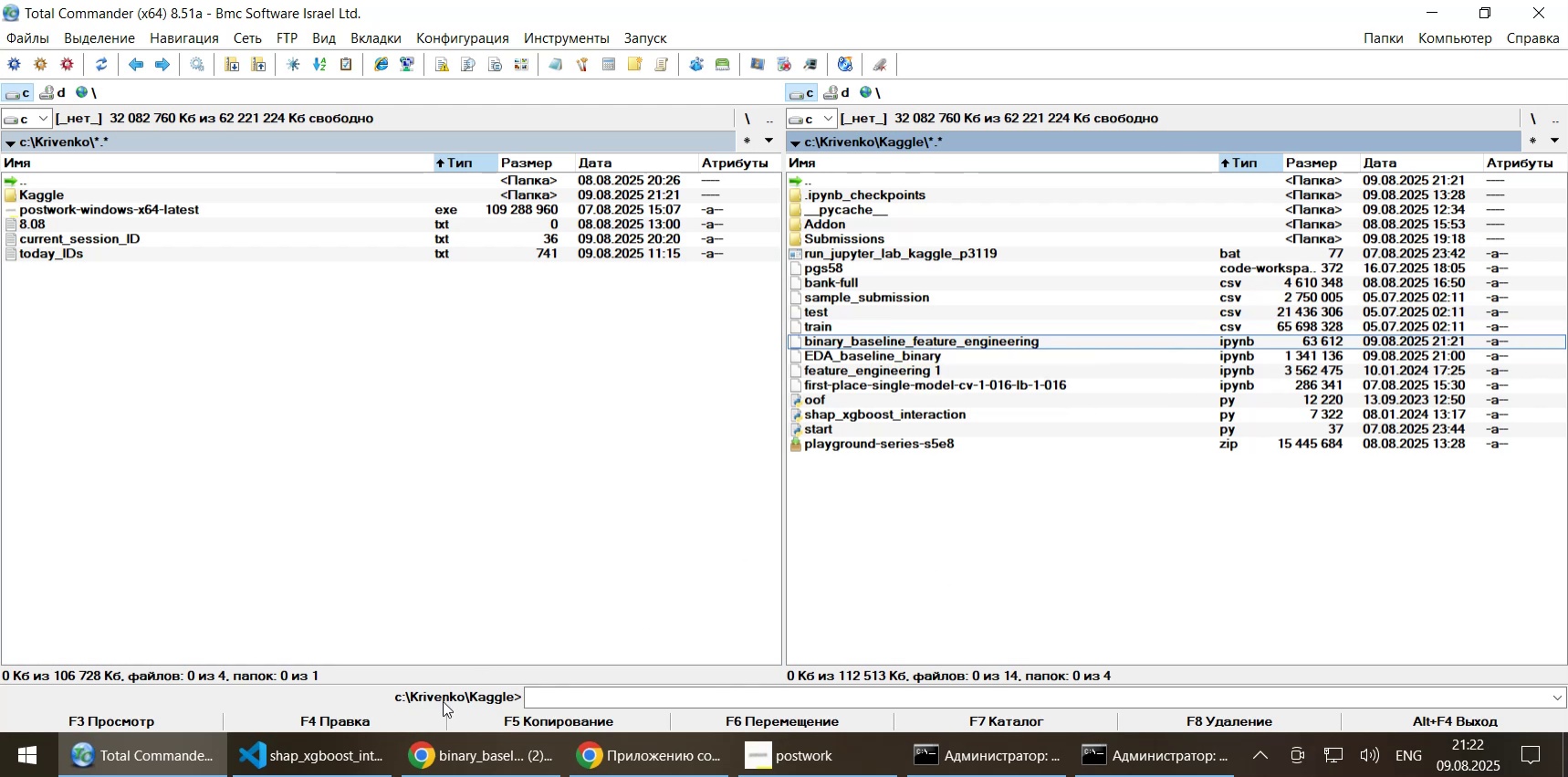 
mouse_move([465, 754])
 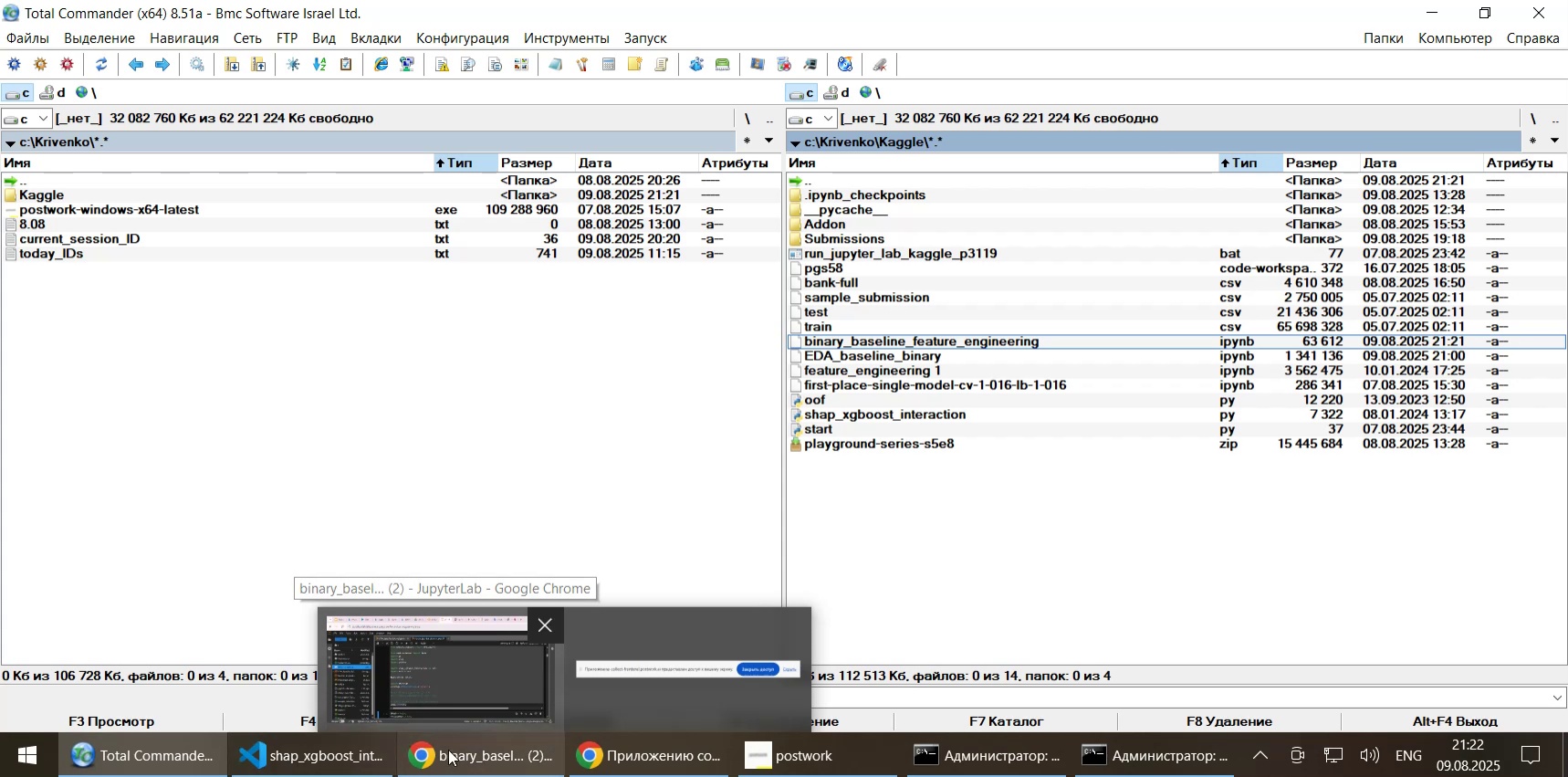 
left_click([448, 749])
 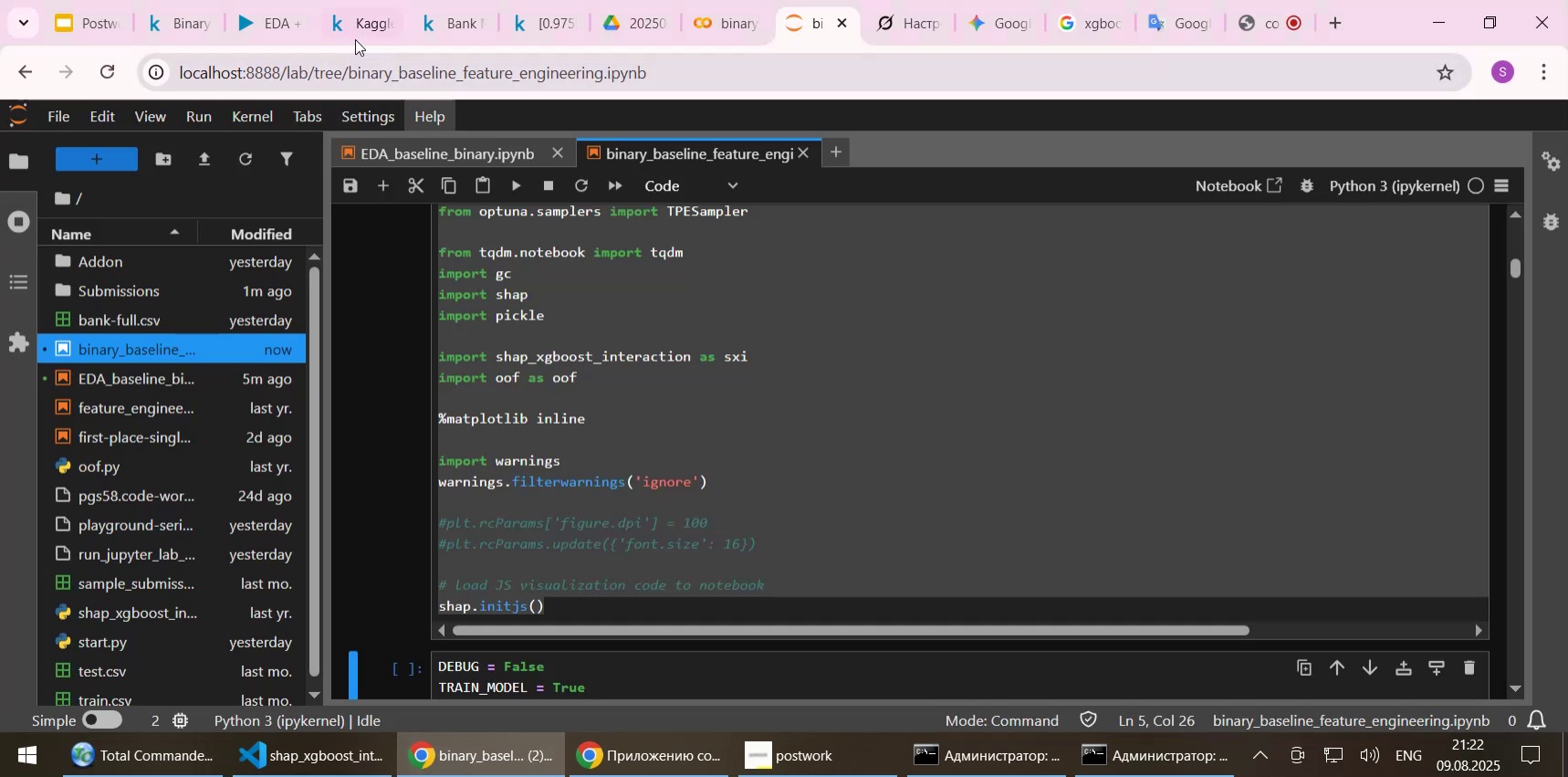 
left_click([267, 24])
 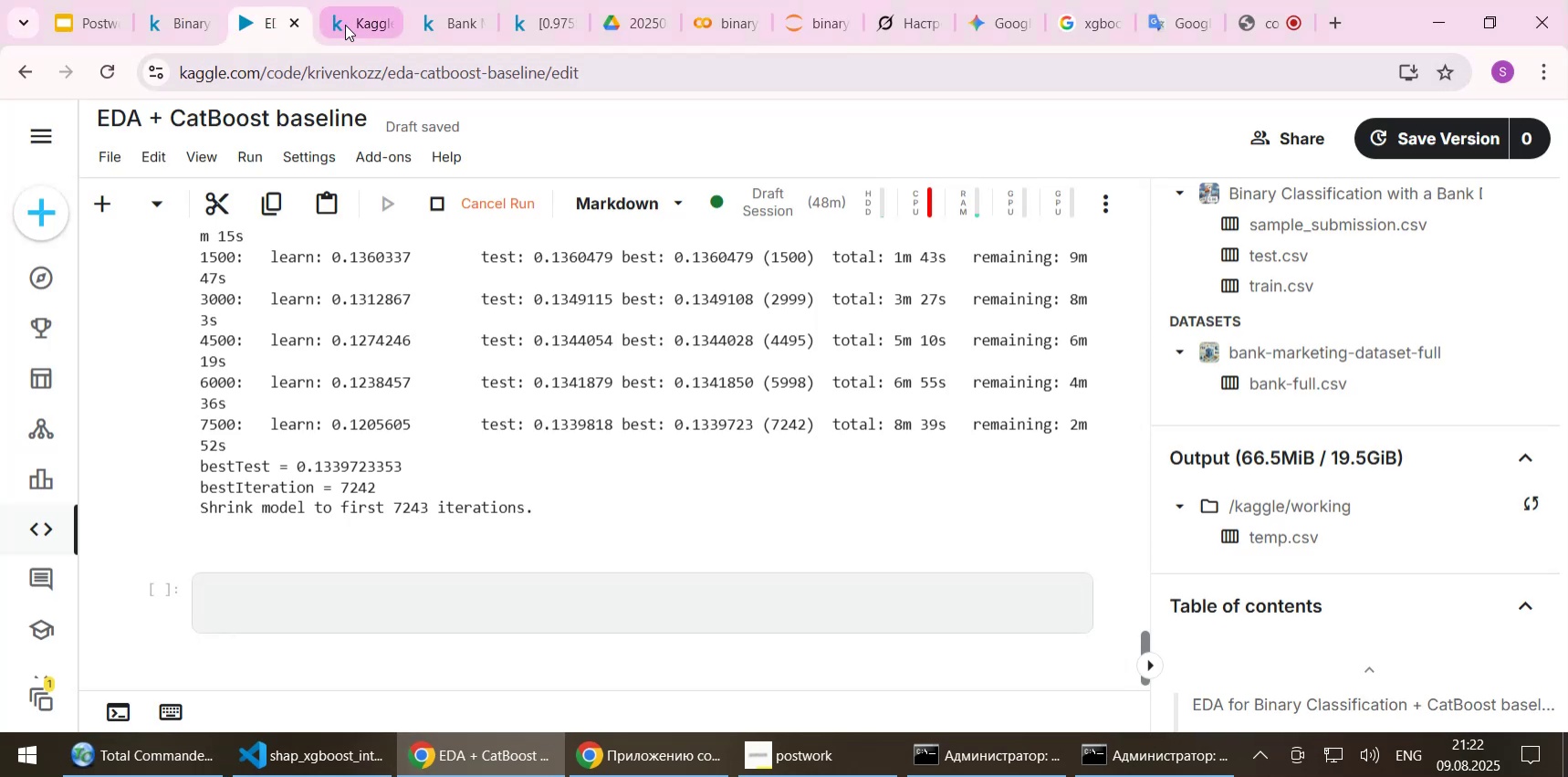 
left_click([361, 27])
 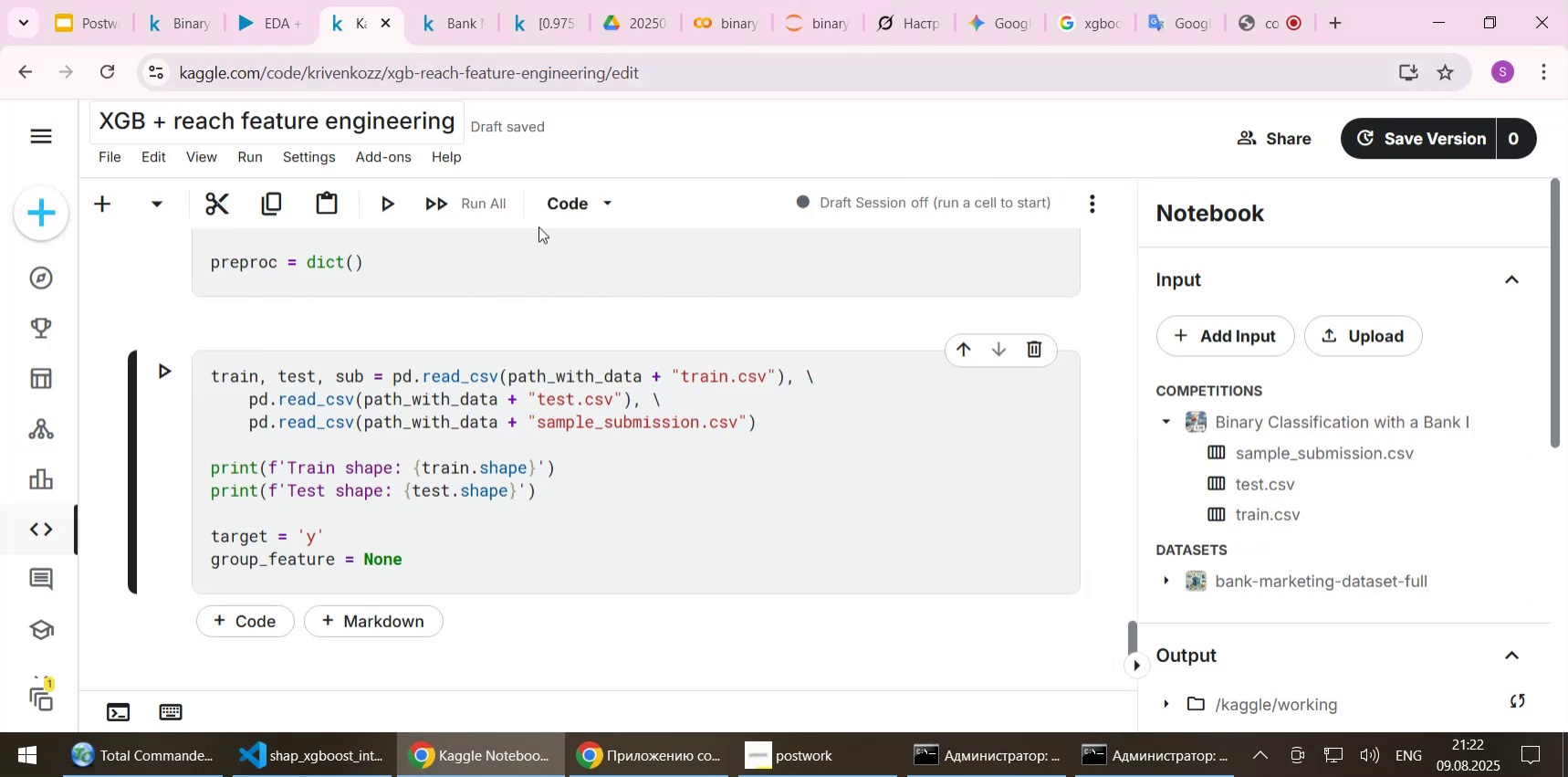 
scroll: coordinate [588, 194], scroll_direction: up, amount: 17.0
 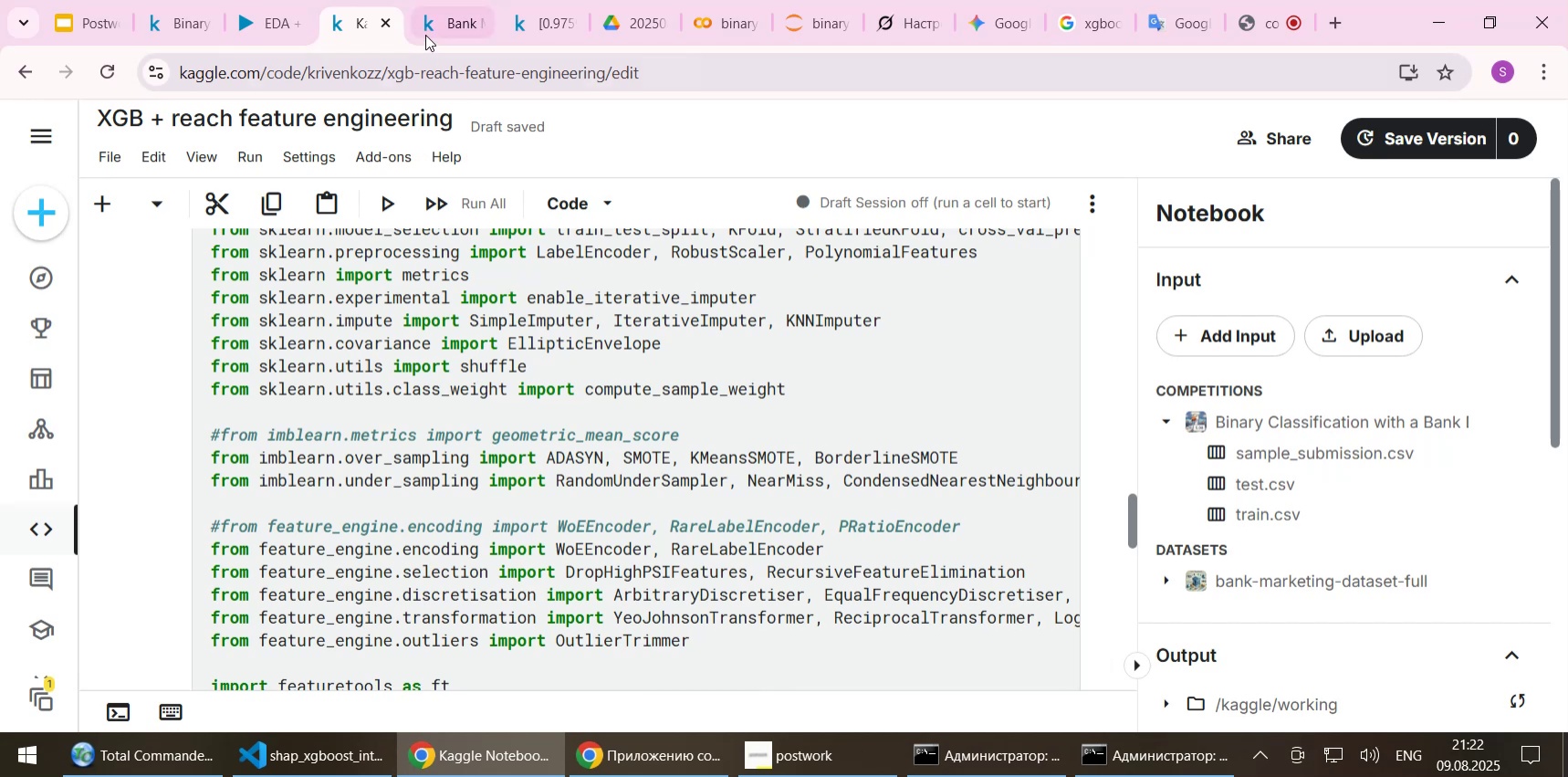 
left_click([444, 22])
 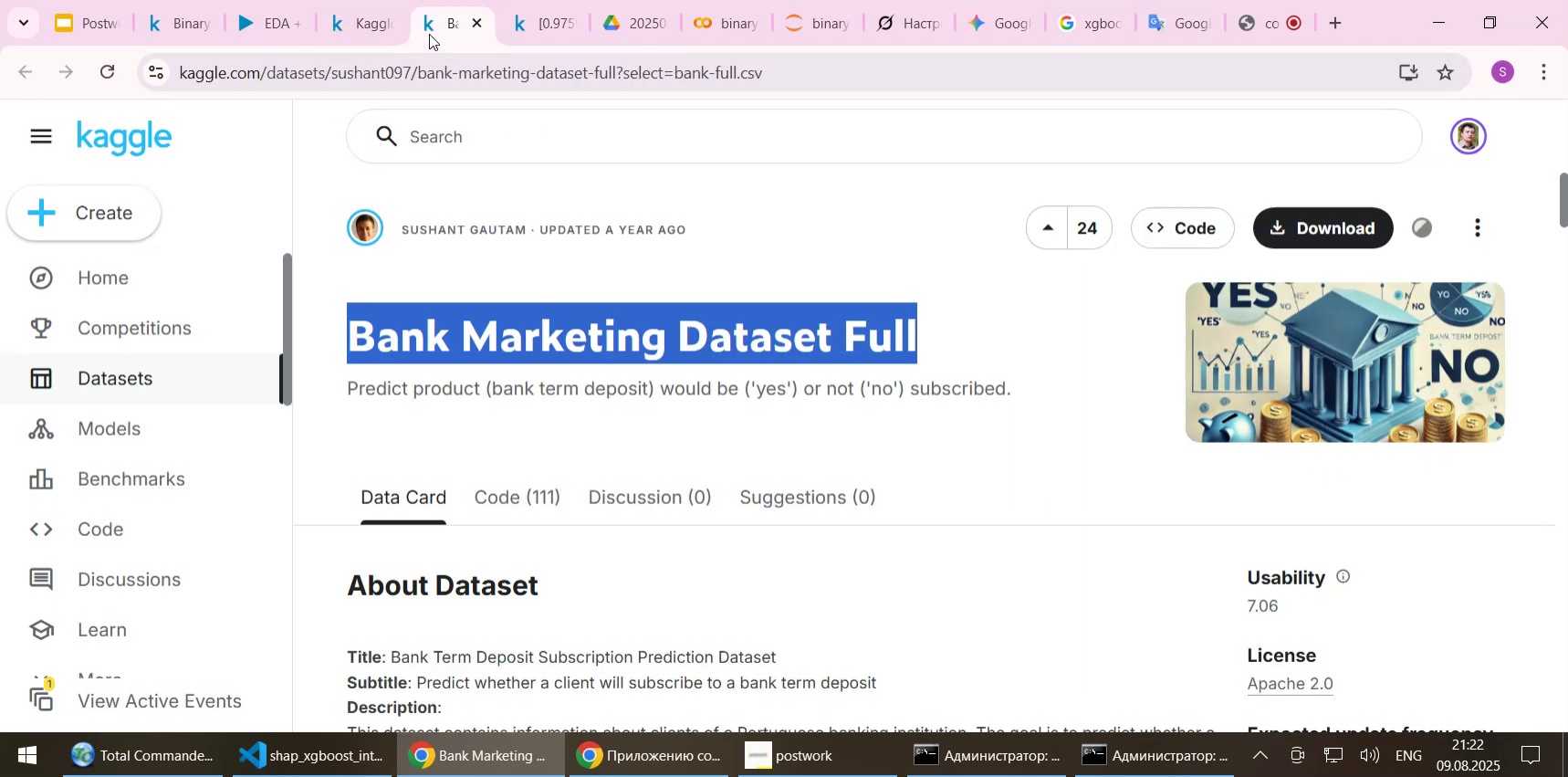 
left_click([351, 26])
 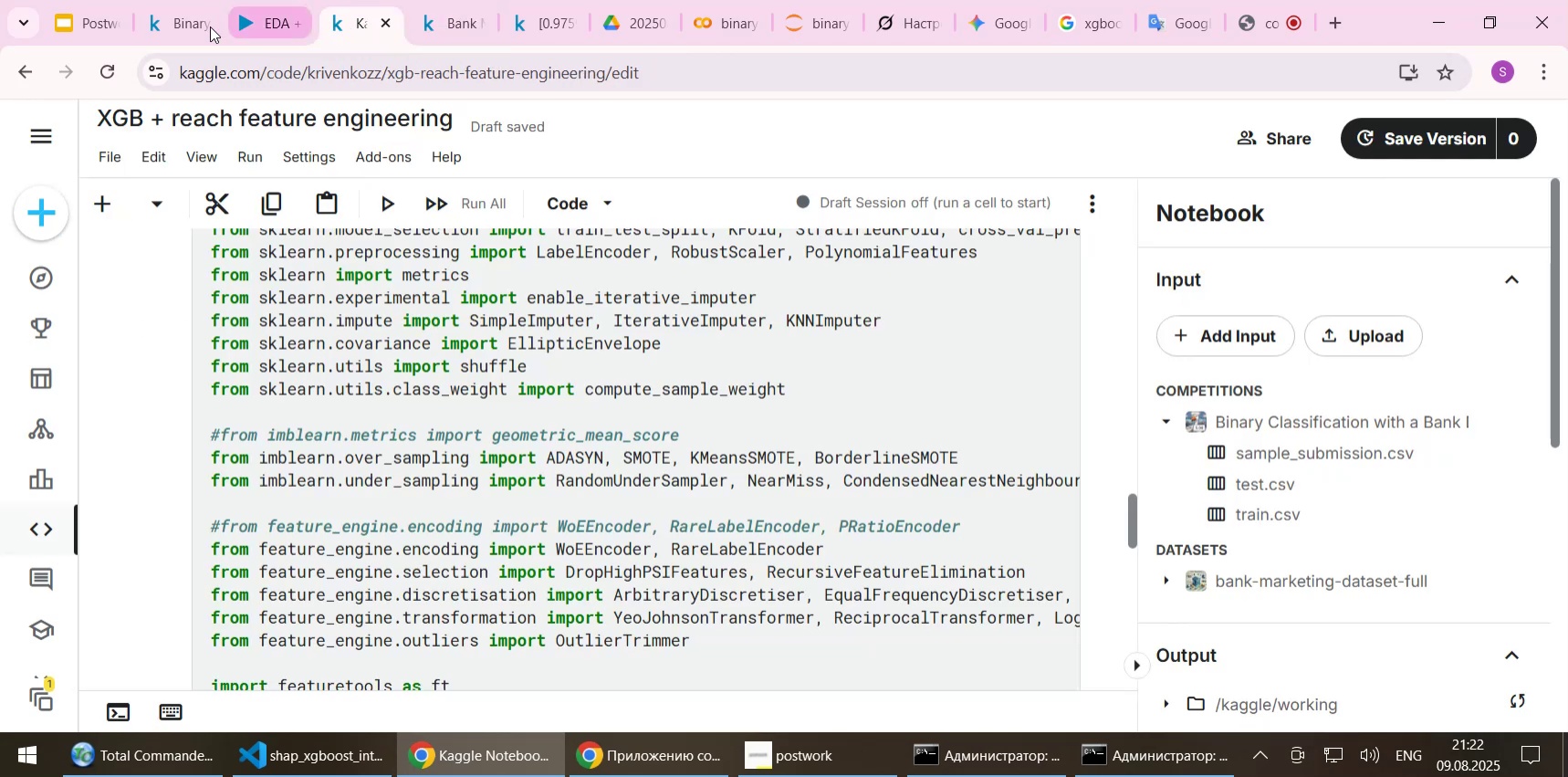 
left_click([176, 27])
 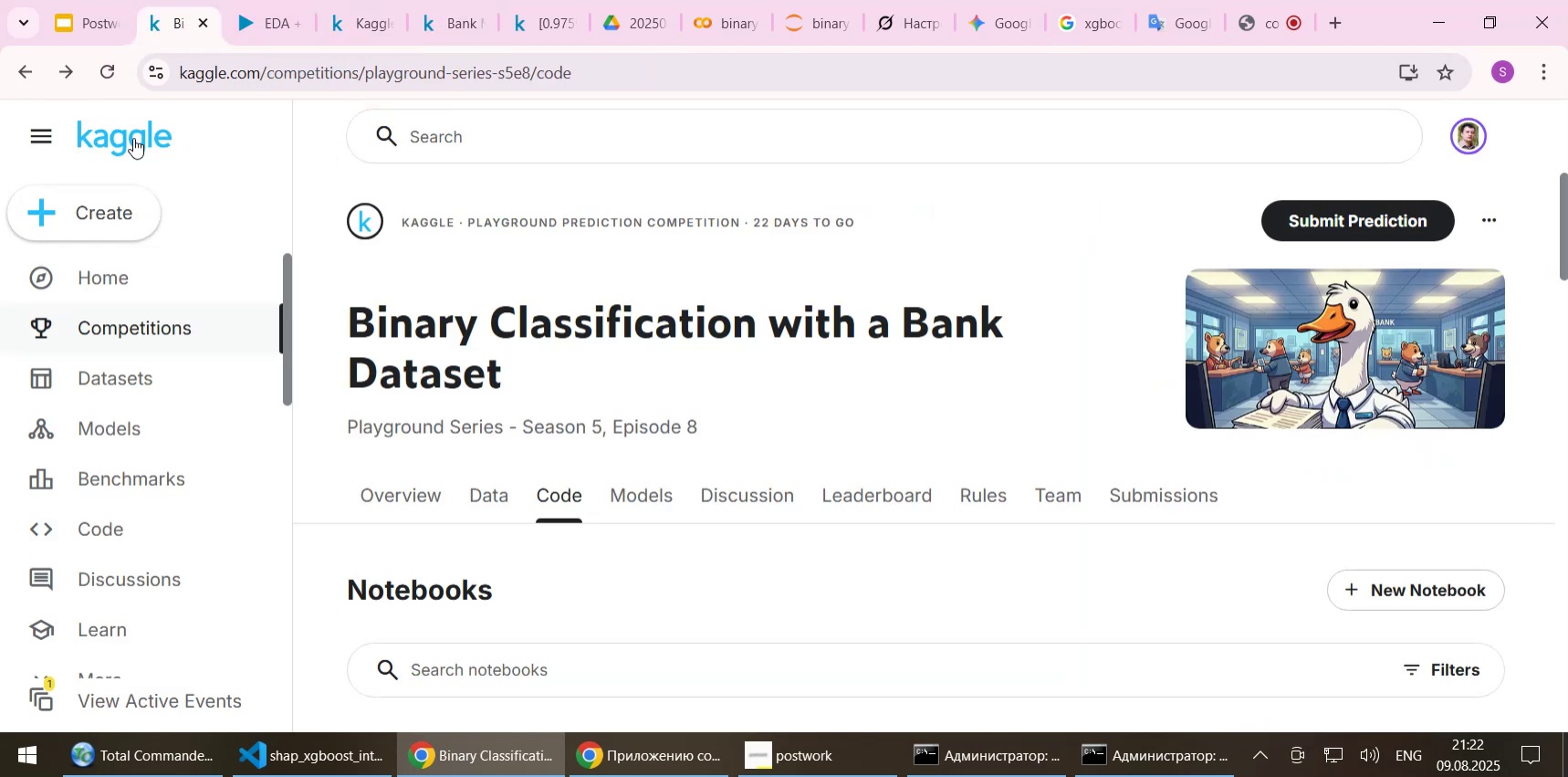 
middle_click([133, 138])
 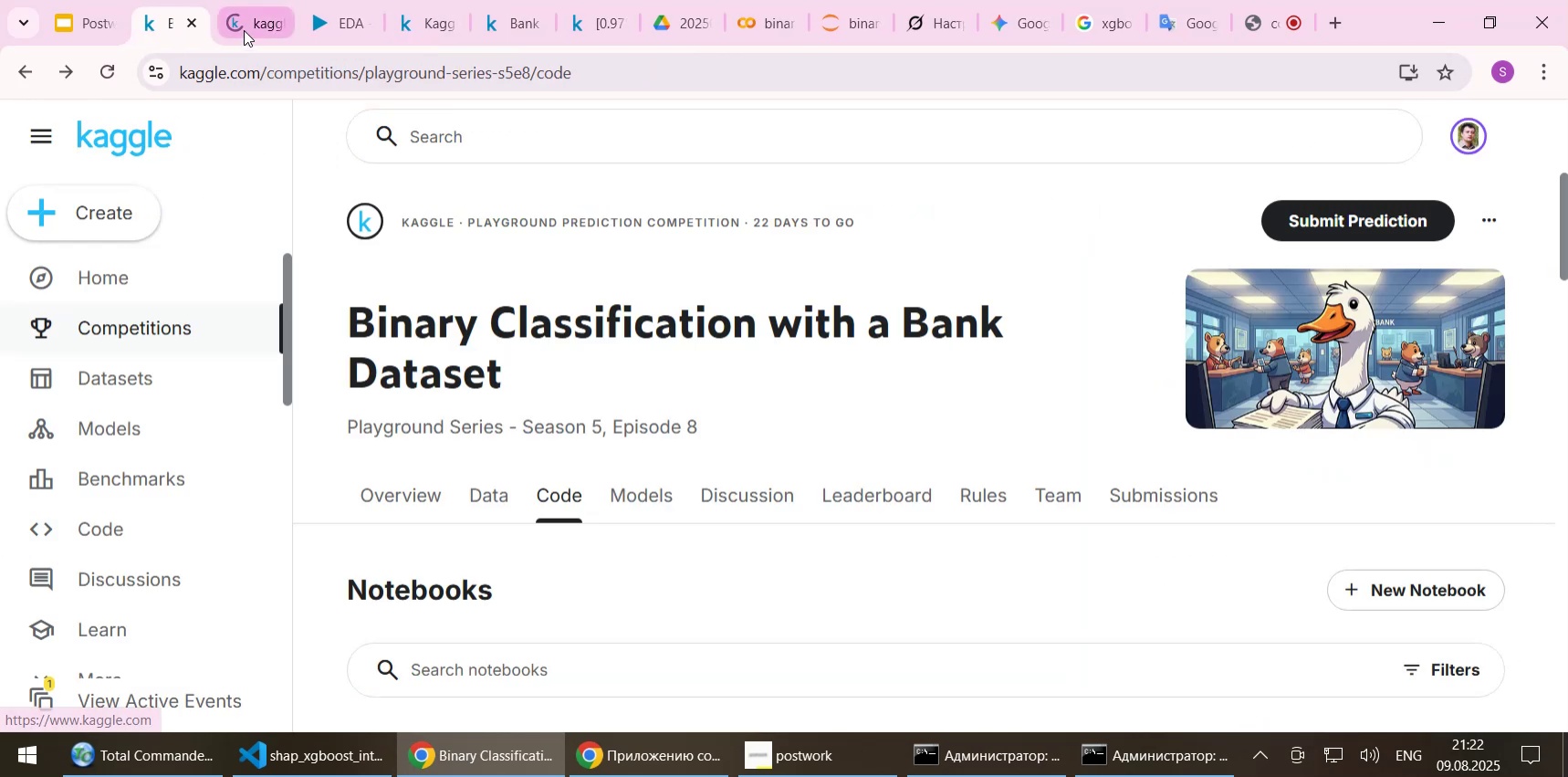 
left_click_drag(start_coordinate=[244, 25], to_coordinate=[426, 27])
 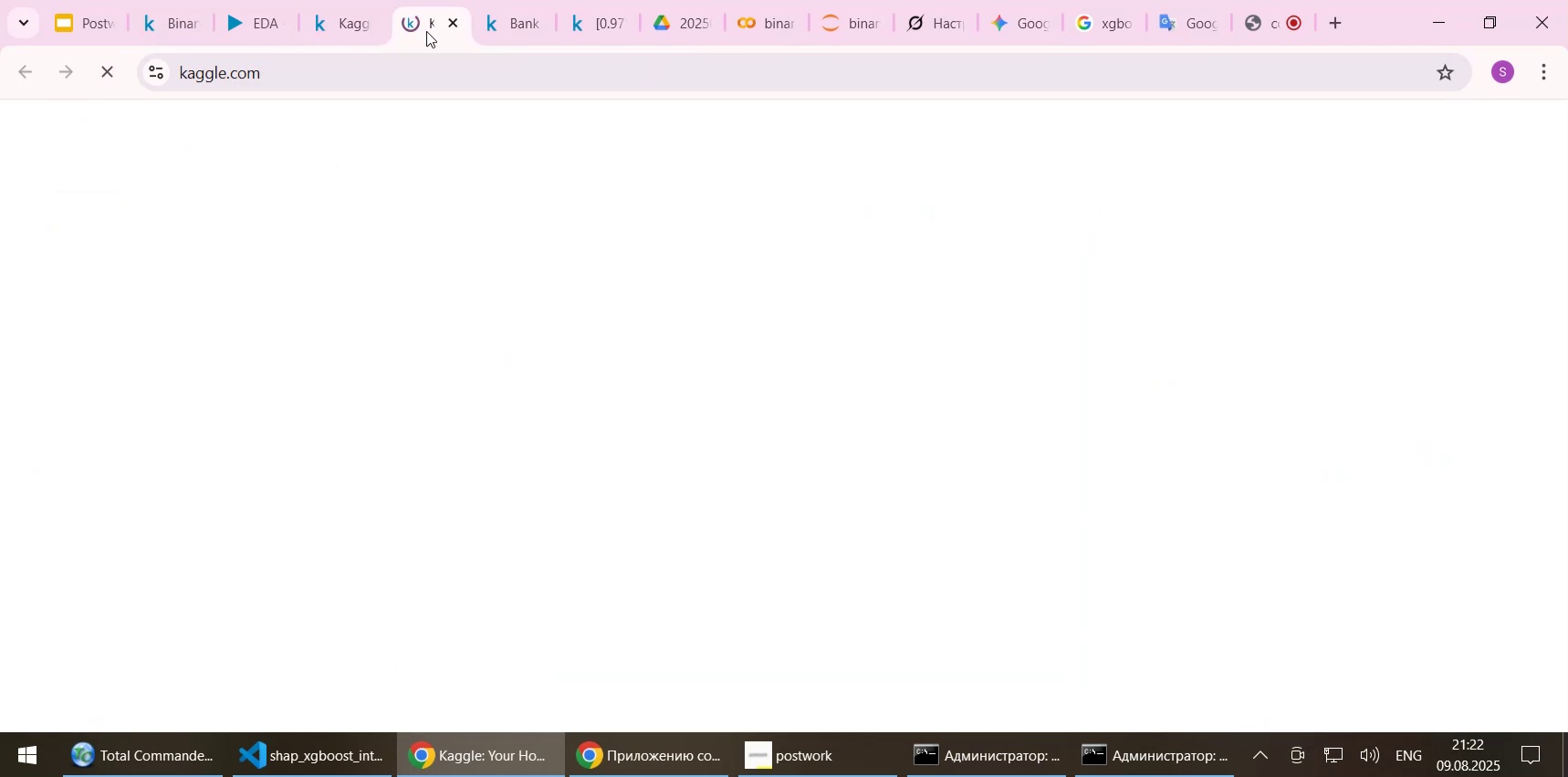 
mouse_move([443, 102])
 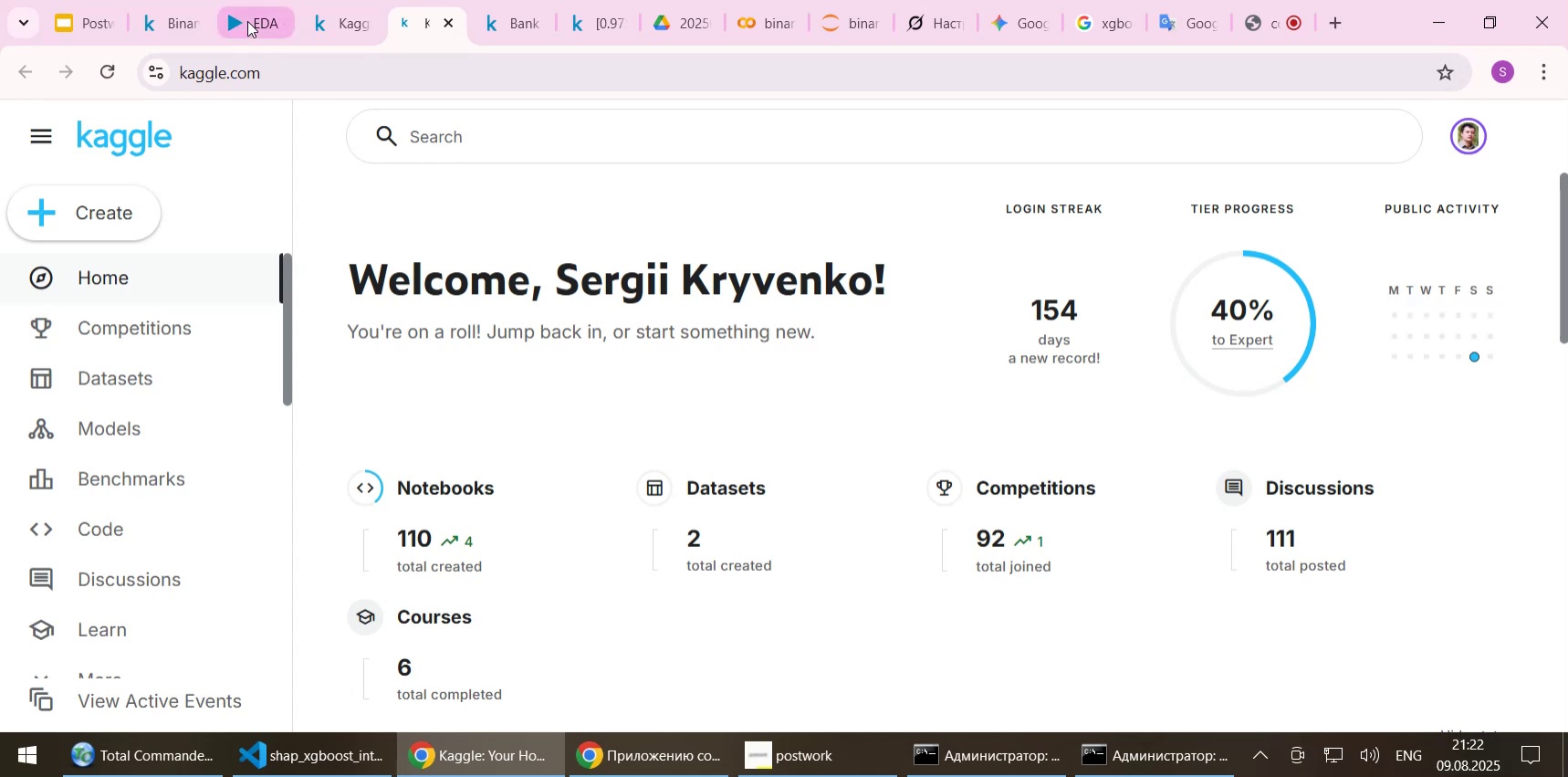 
left_click([247, 21])
 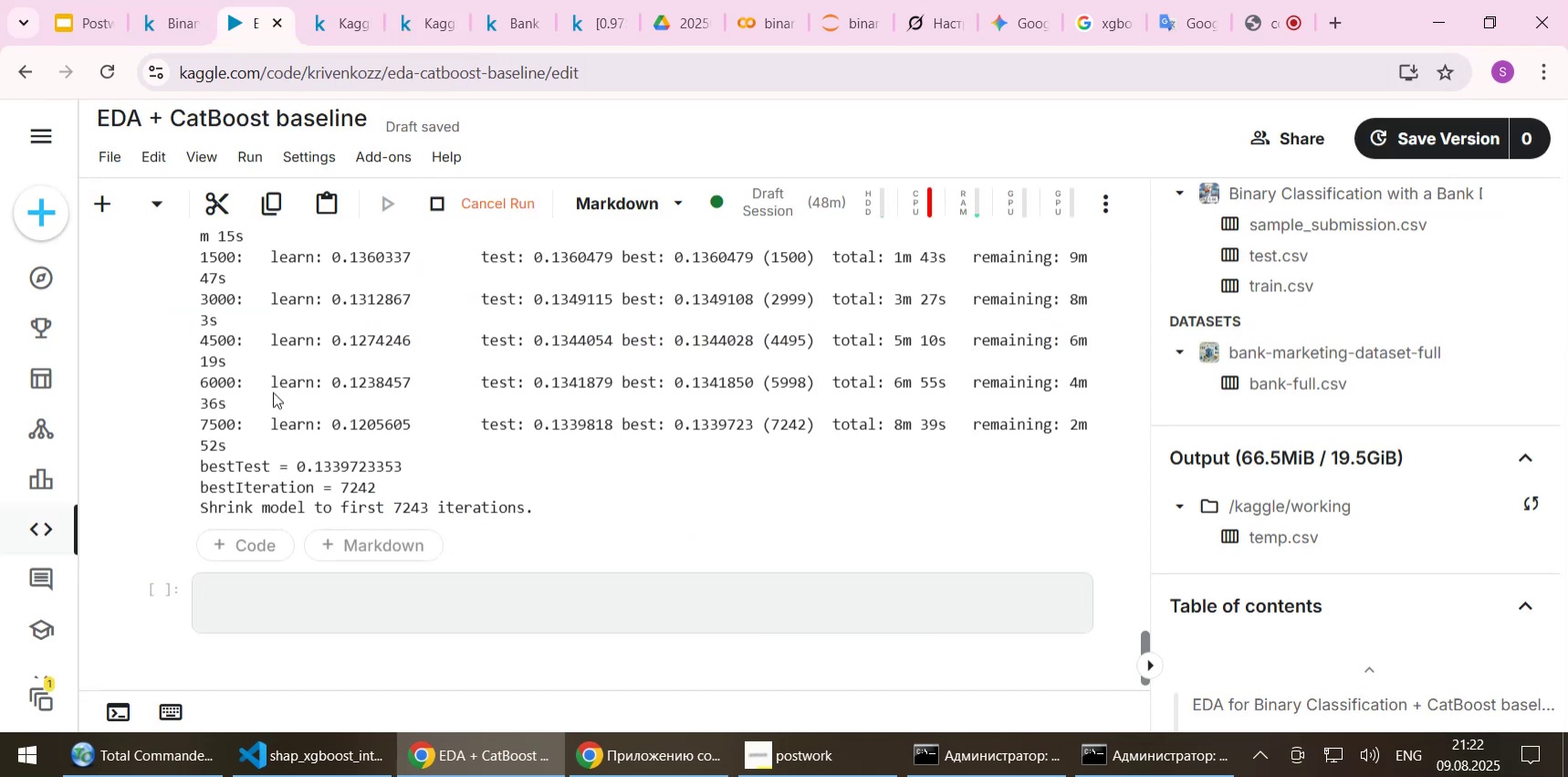 
scroll: coordinate [271, 391], scroll_direction: up, amount: 6.0
 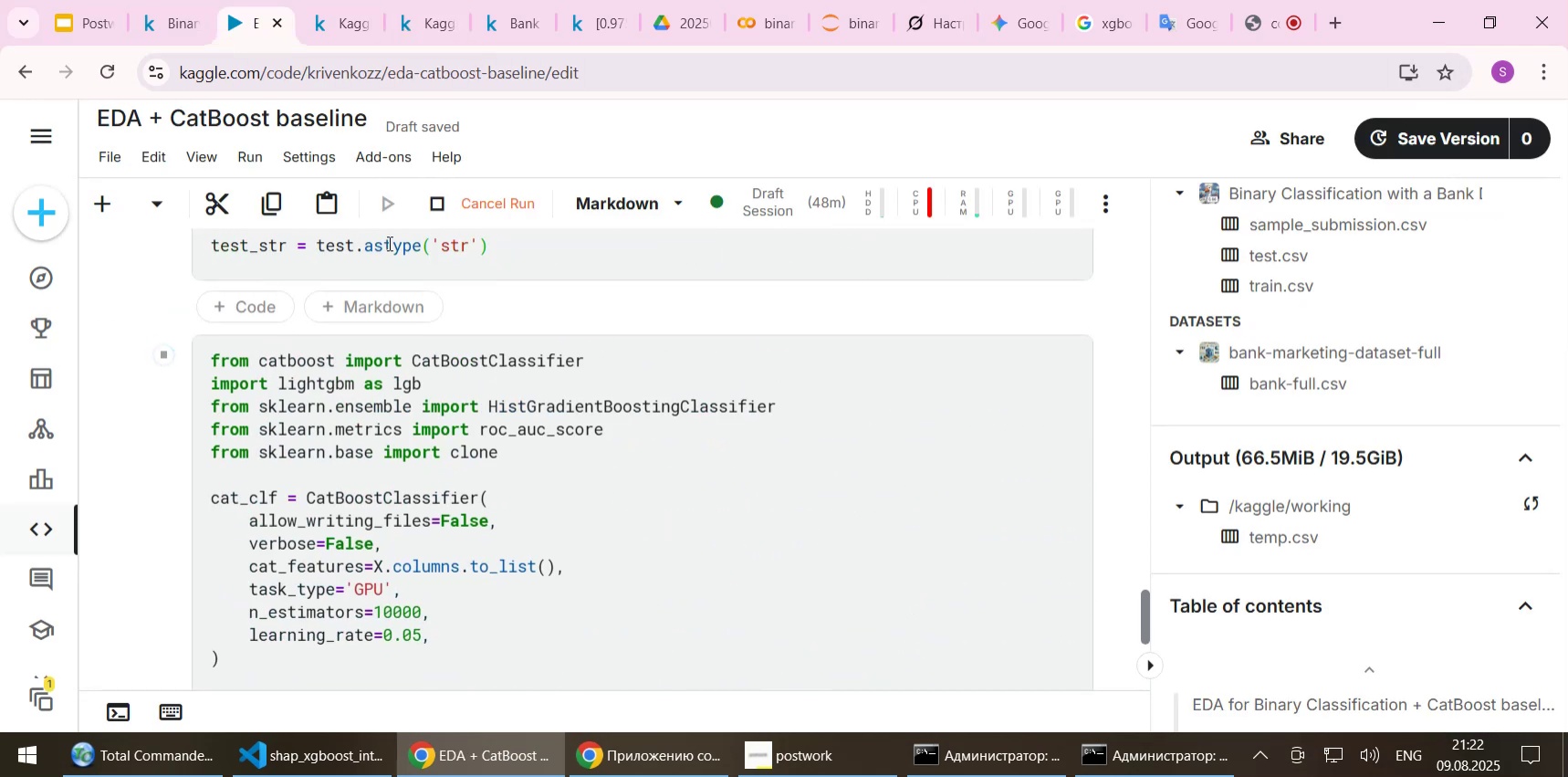 
left_click([480, 202])
 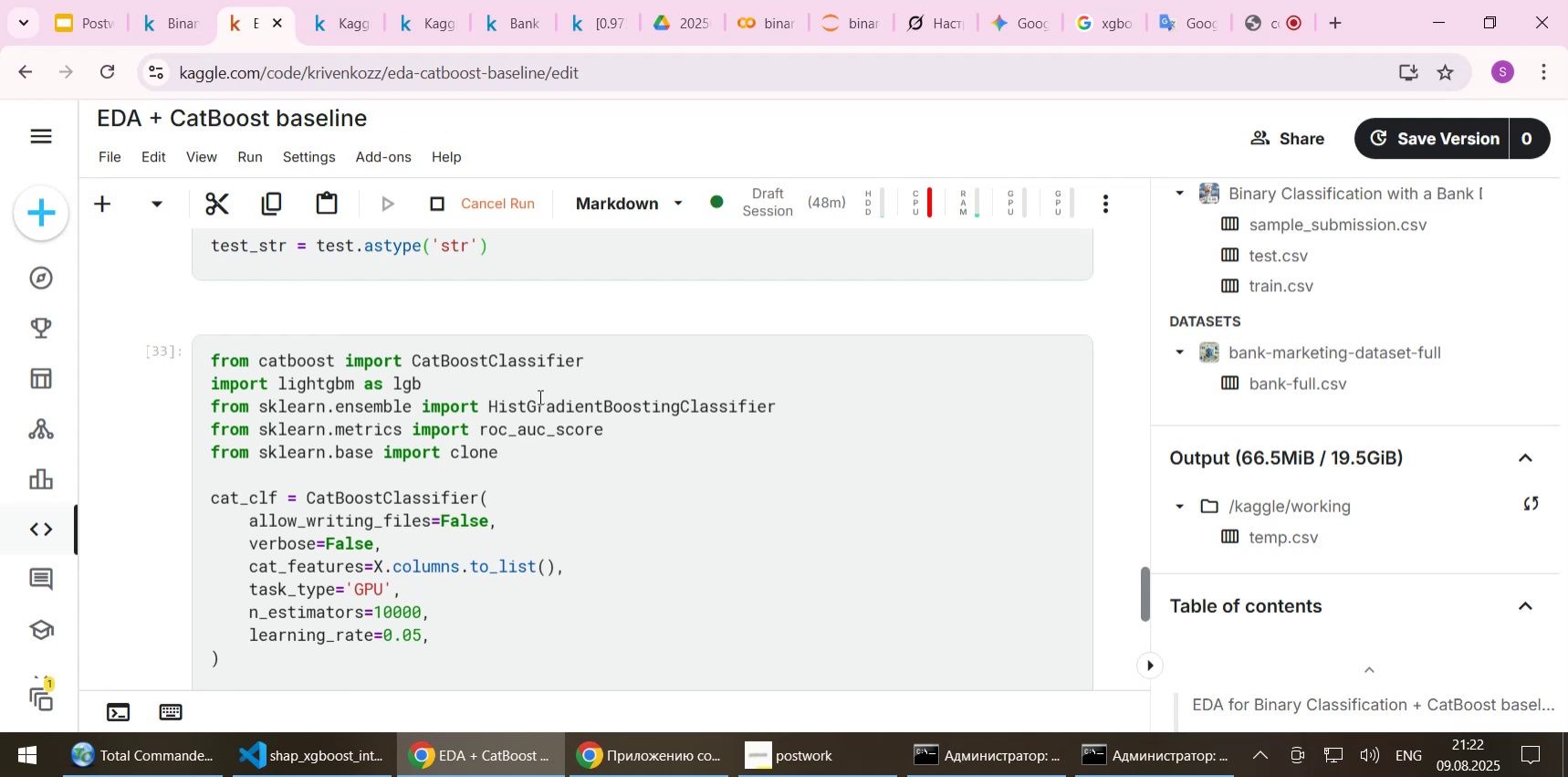 
wait(8.44)
 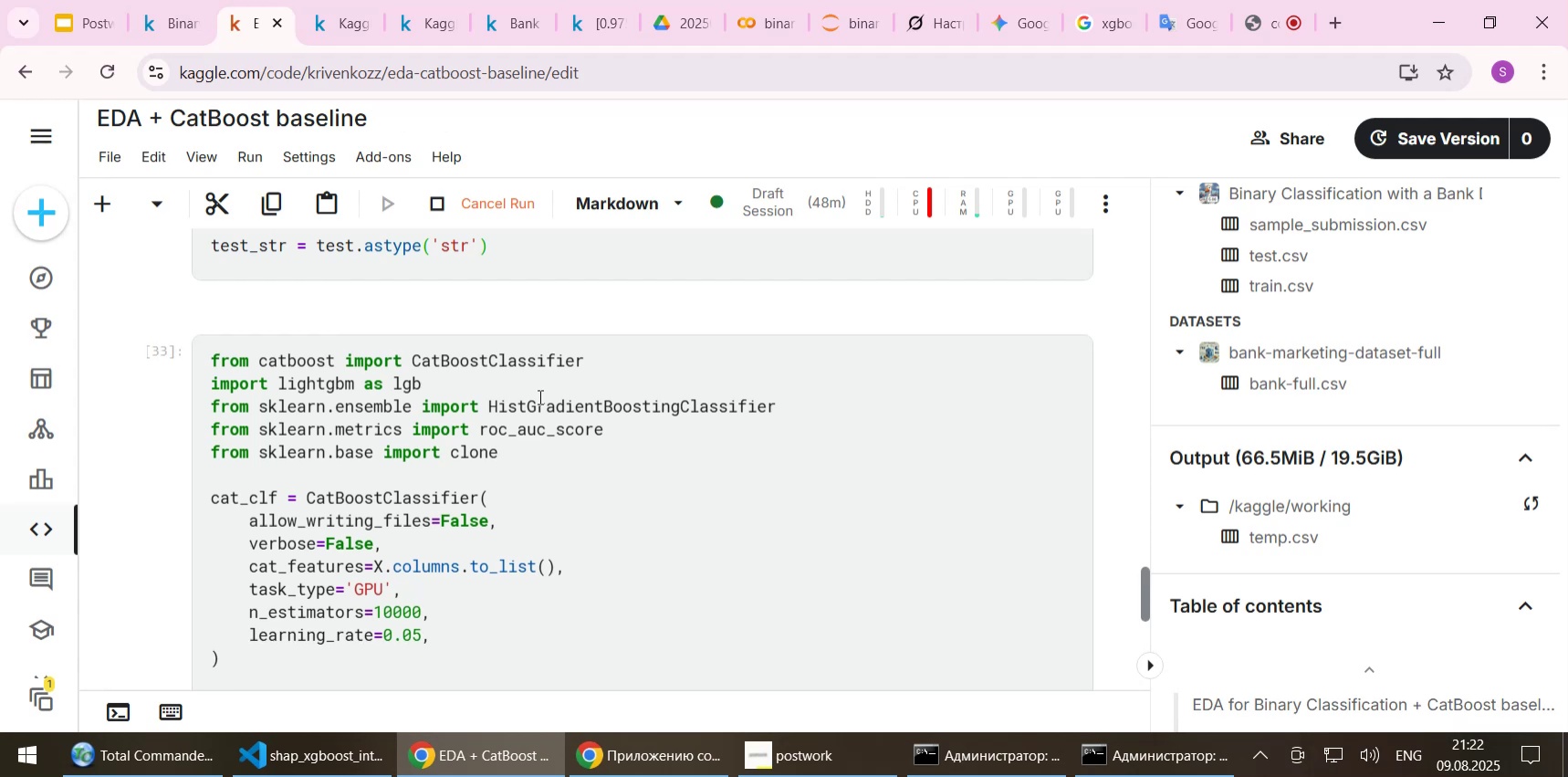 
left_click([1423, 141])
 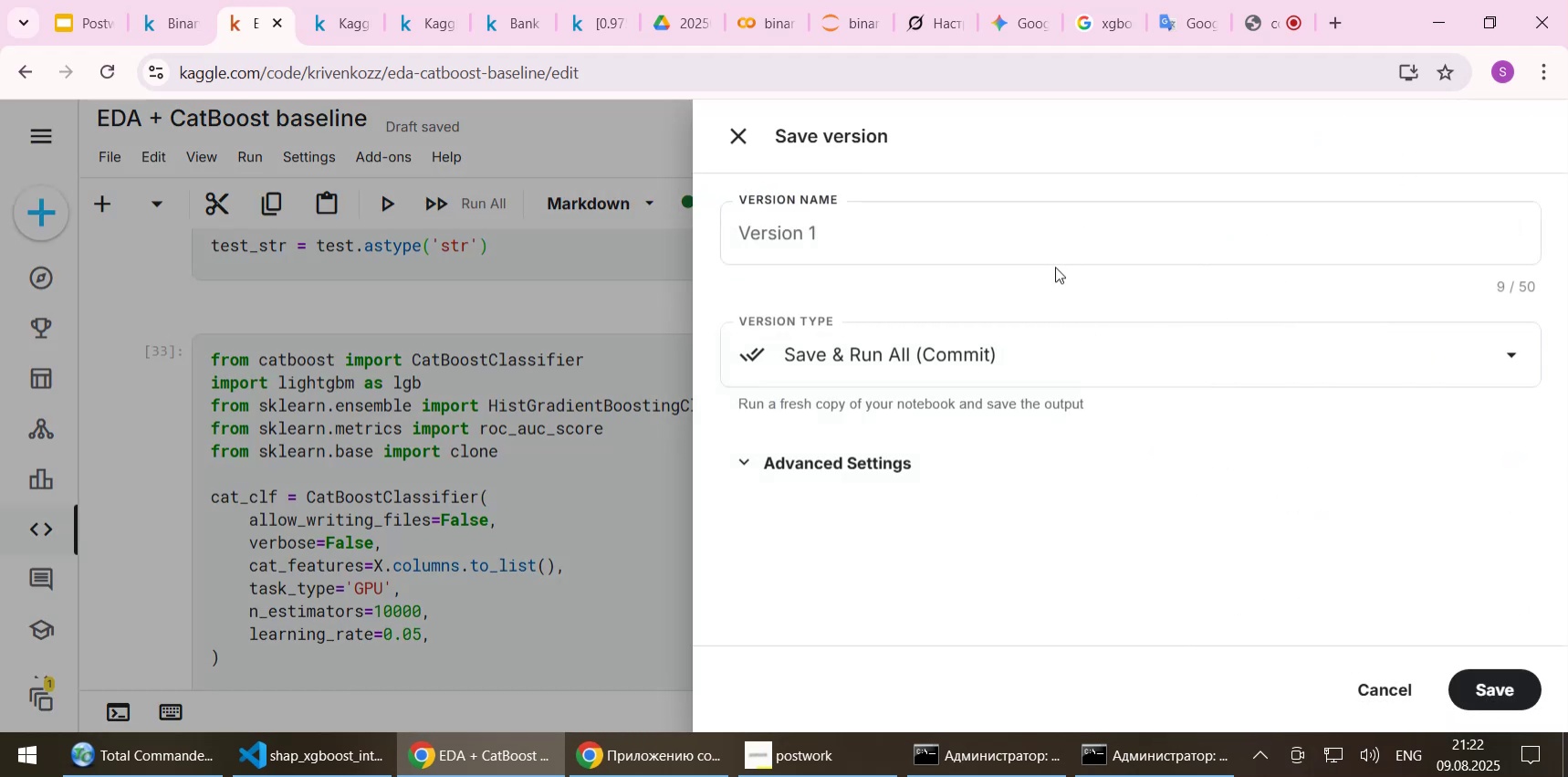 
left_click([952, 363])
 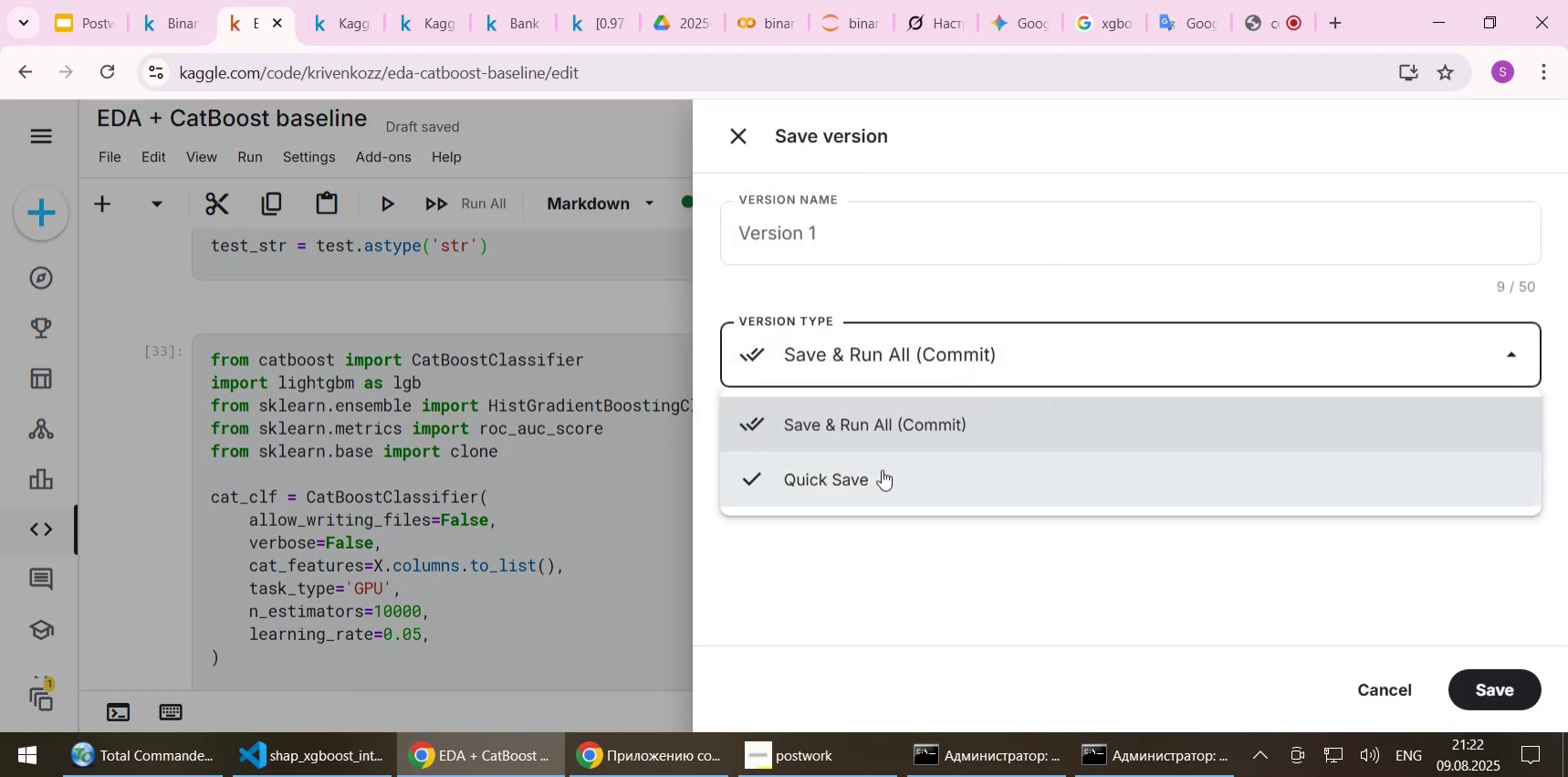 
left_click([869, 476])
 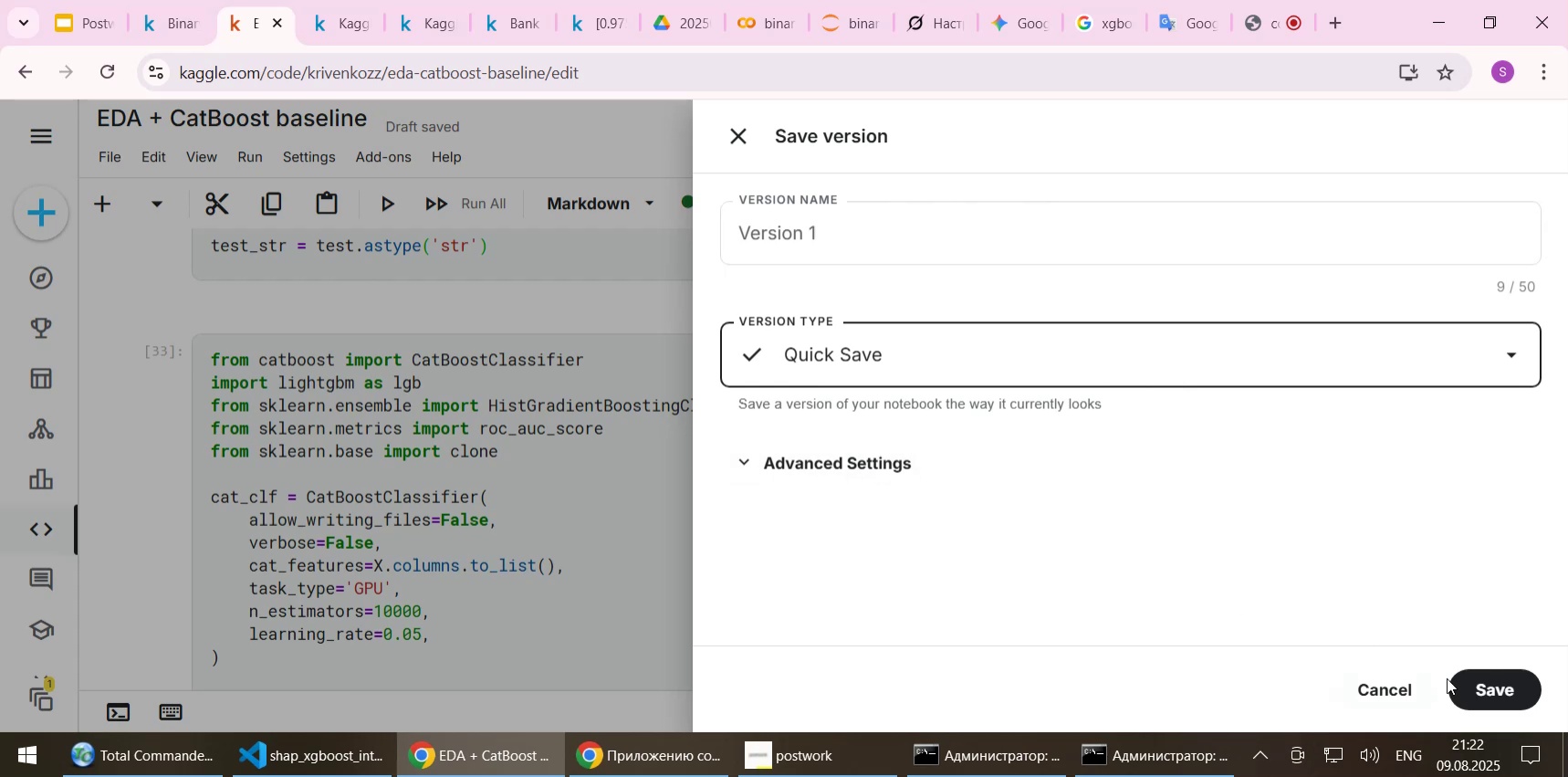 
left_click([1507, 680])
 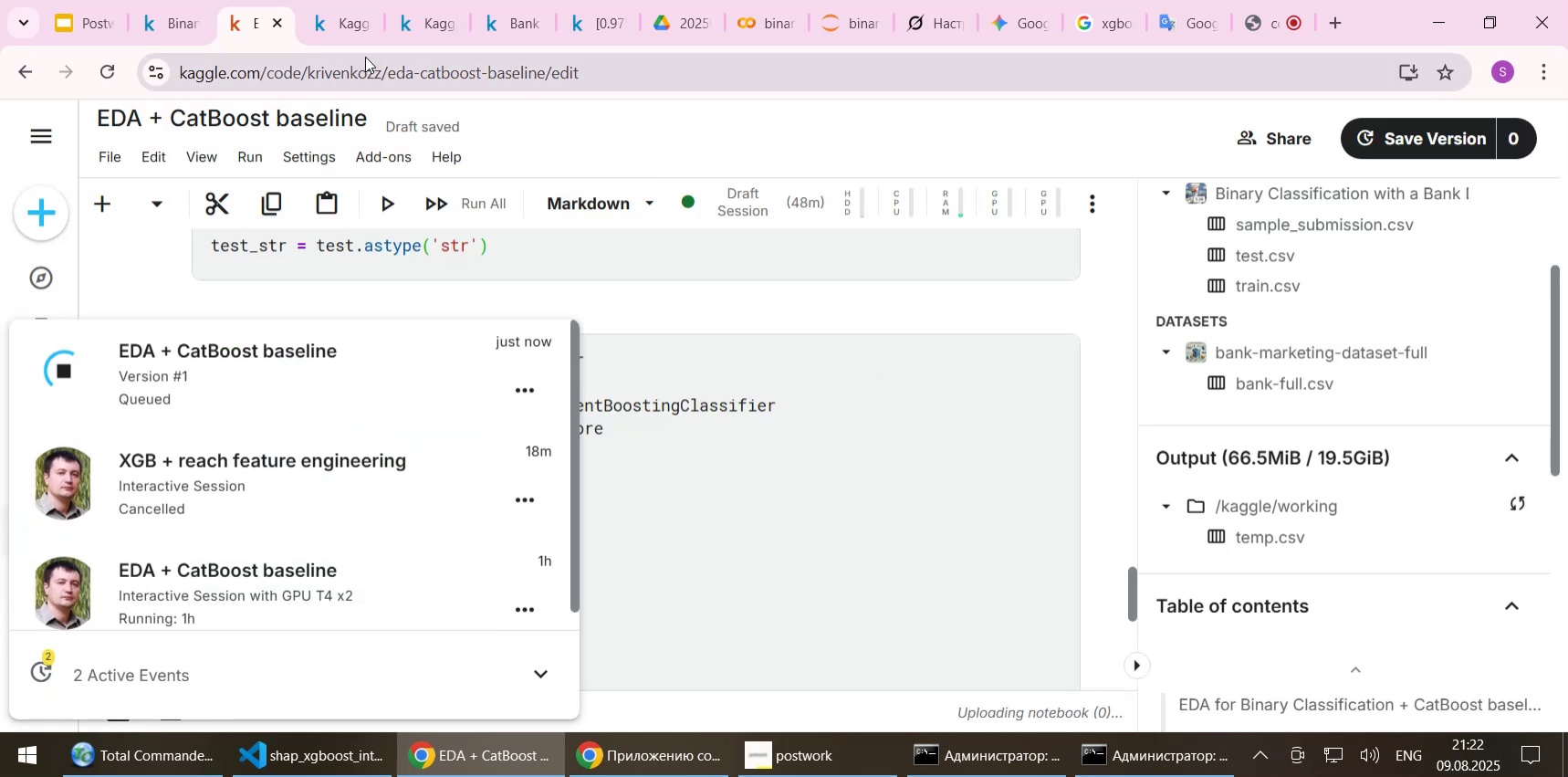 
left_click([341, 30])
 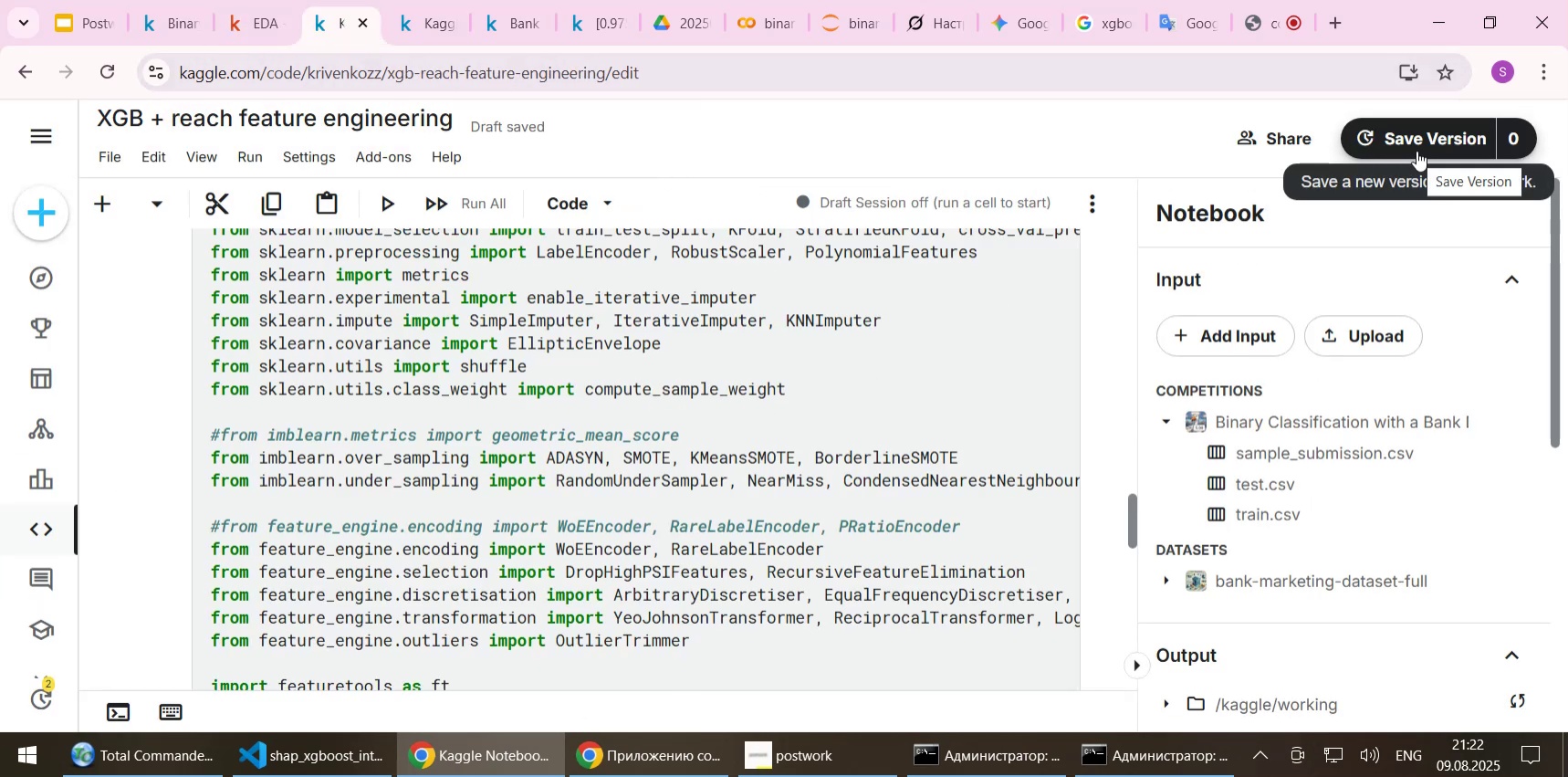 
left_click([1418, 147])
 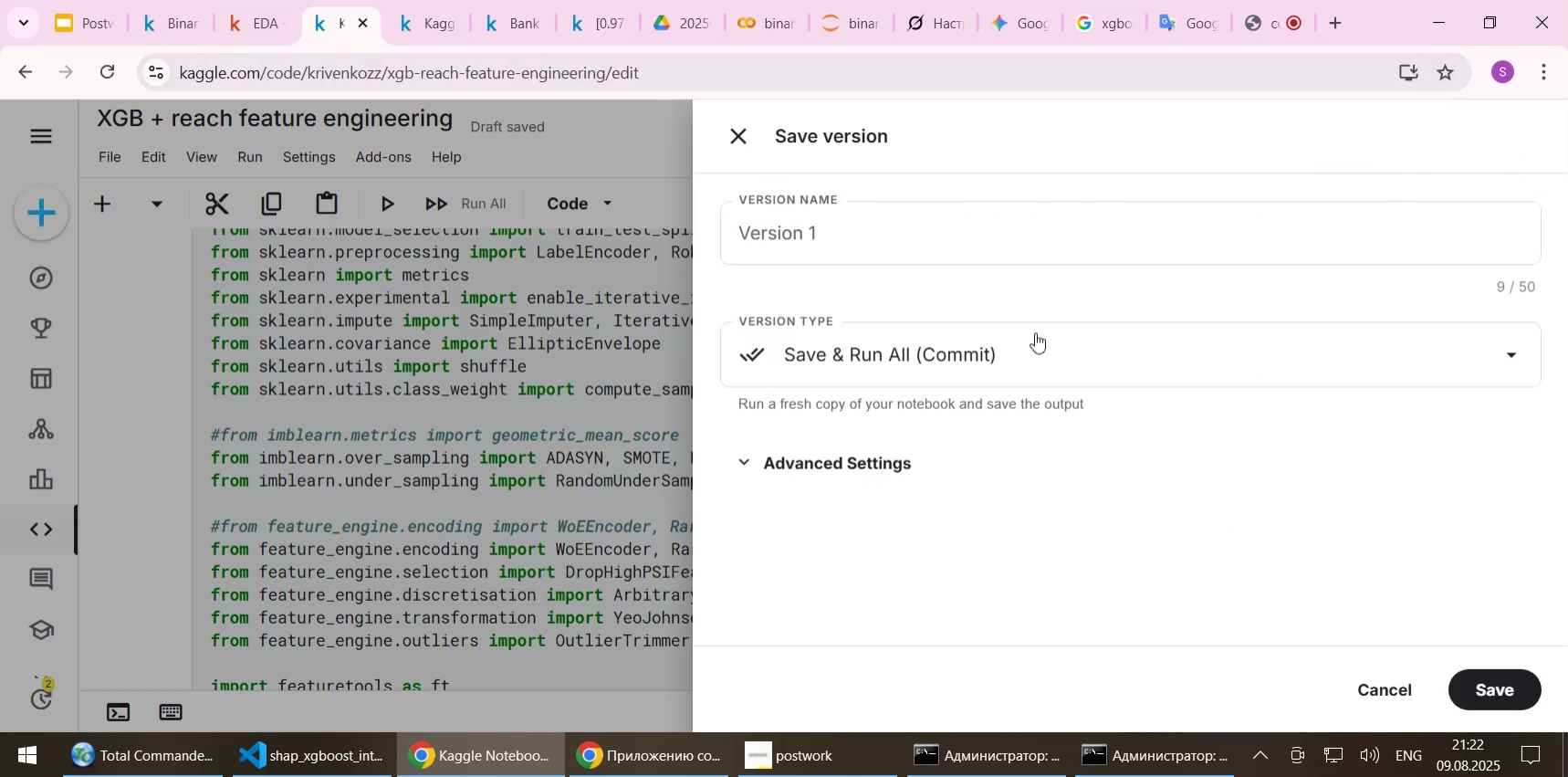 
left_click([958, 362])
 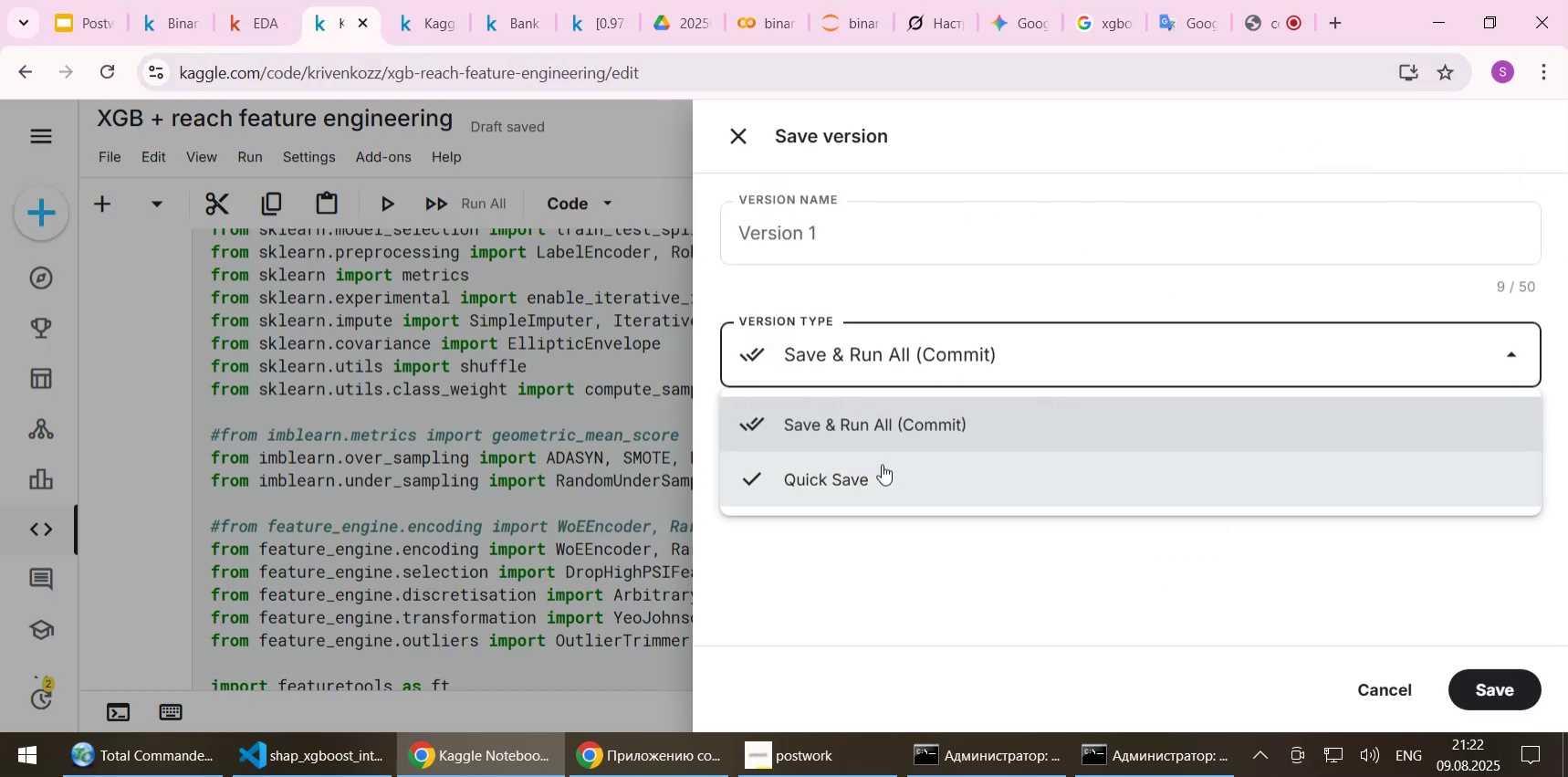 
left_click([876, 471])
 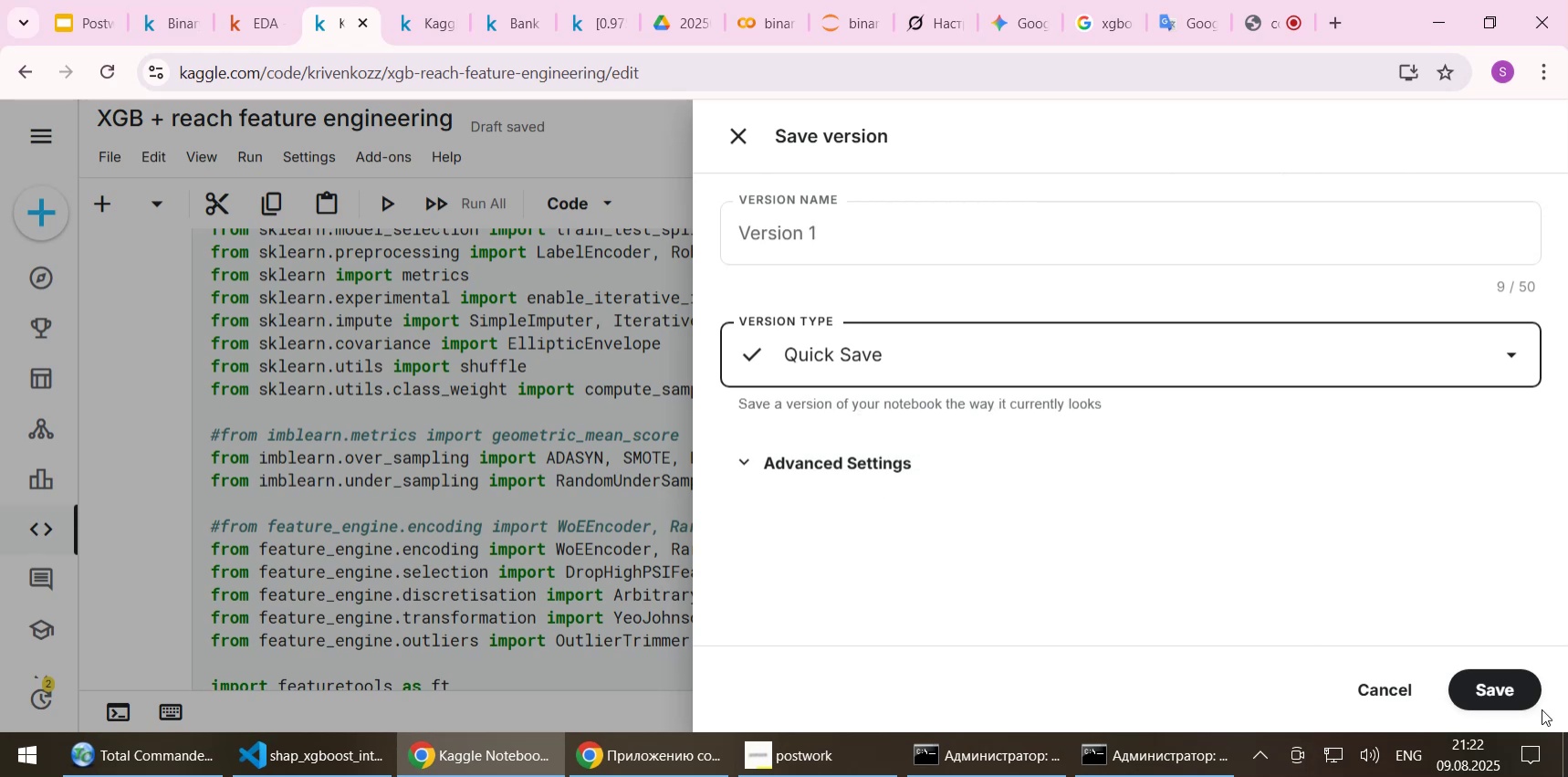 
left_click([1532, 689])
 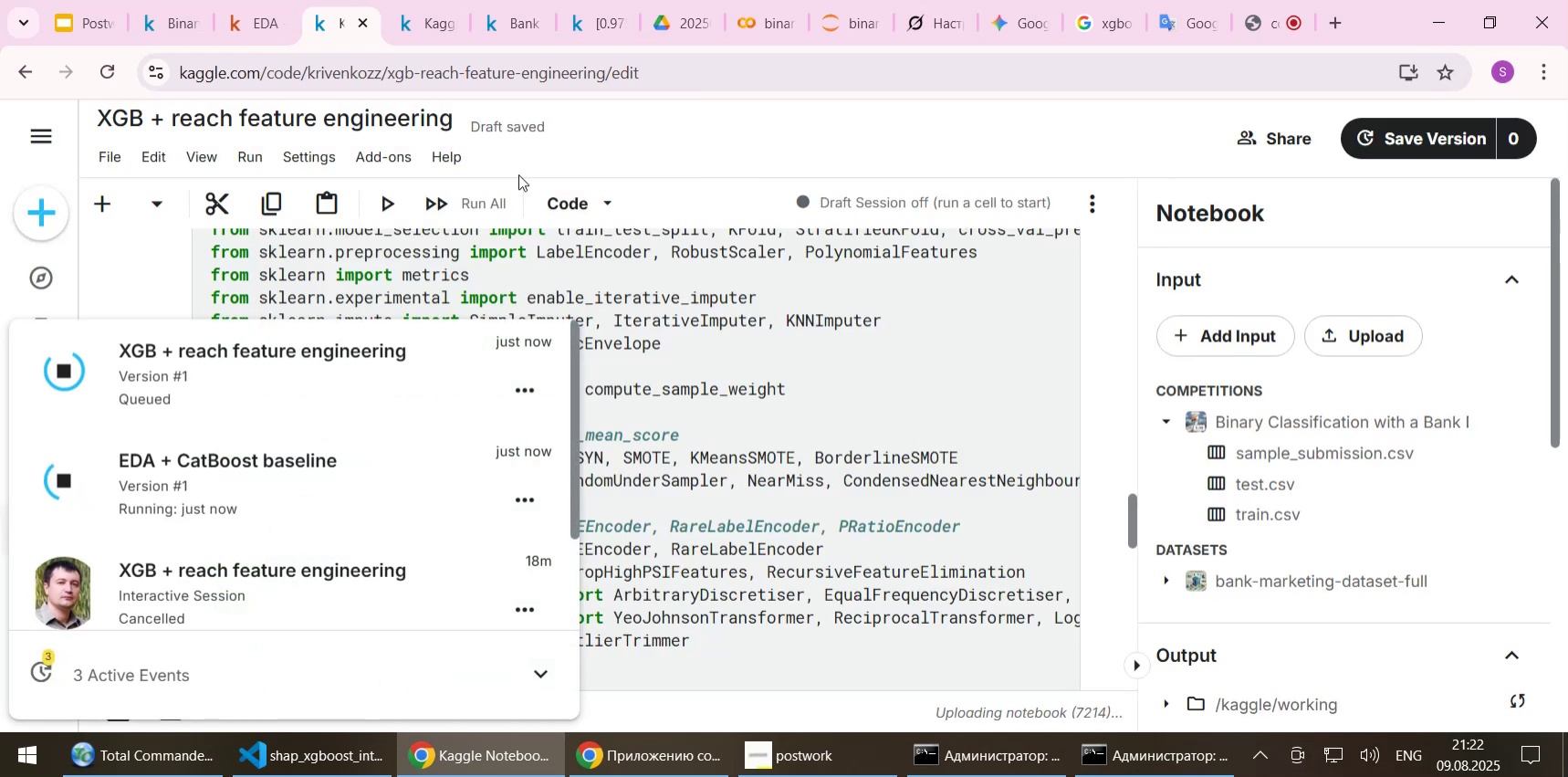 